 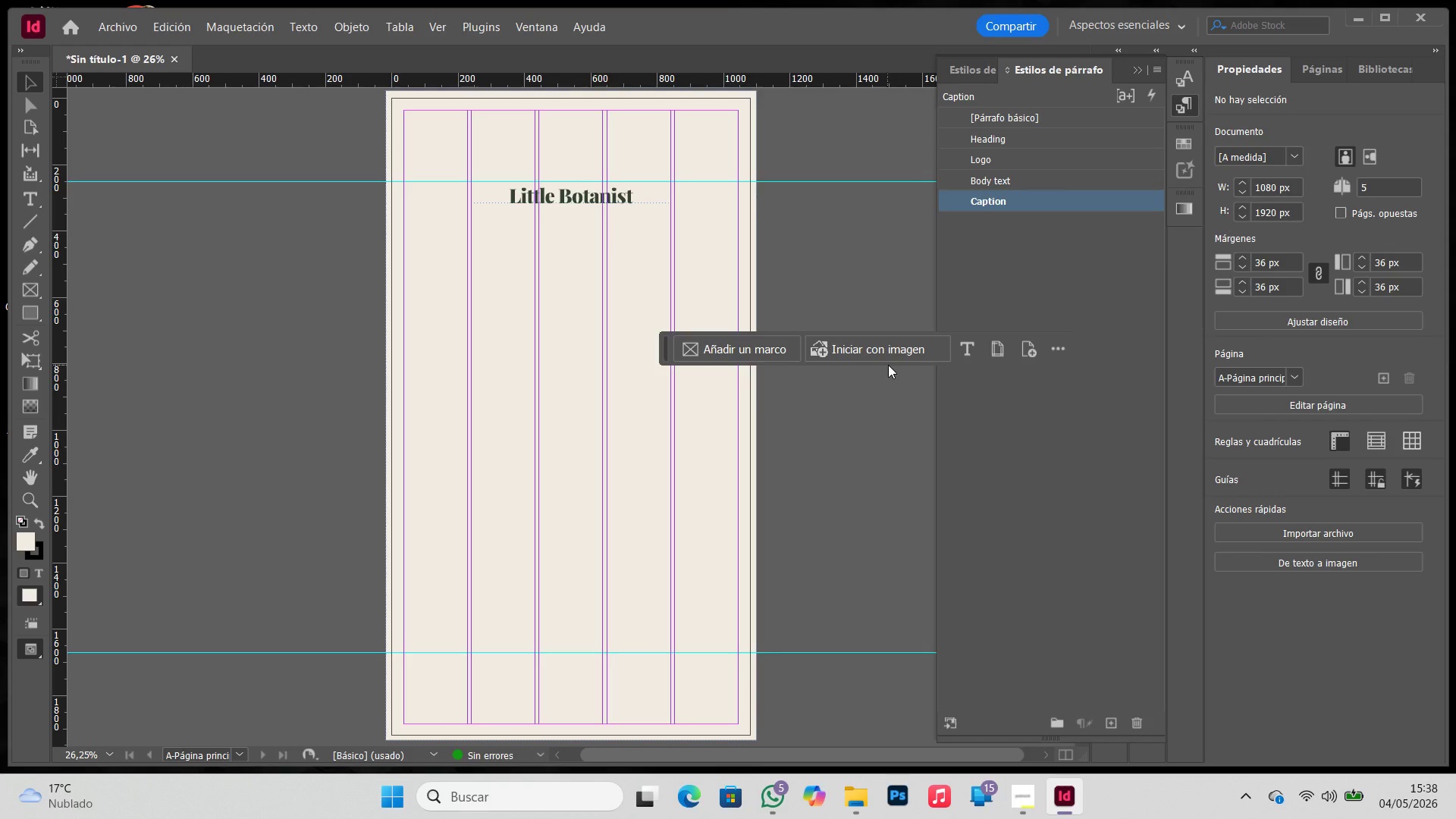 
left_click([29, 196])
 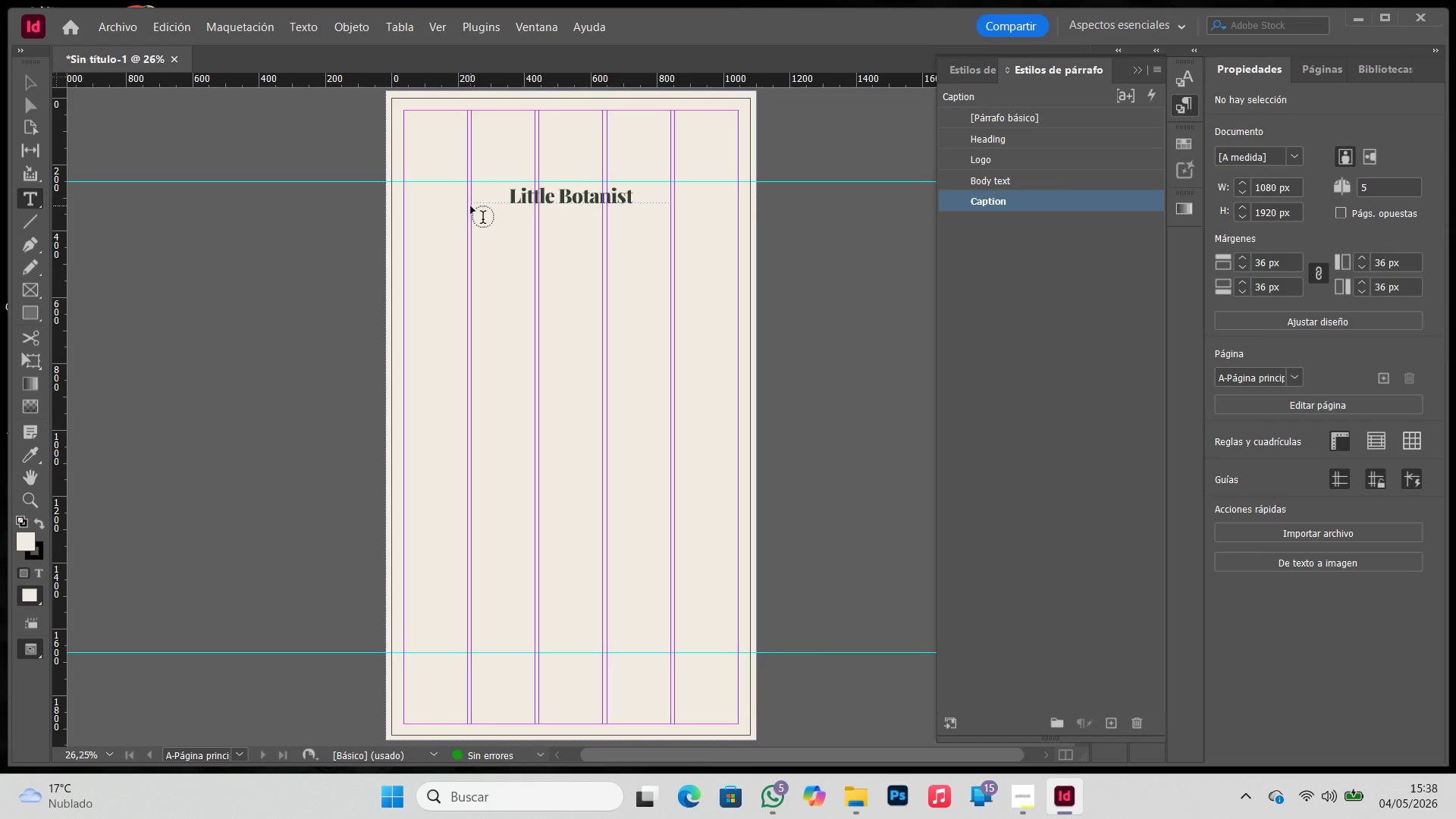 
left_click_drag(start_coordinate=[471, 204], to_coordinate=[669, 228])
 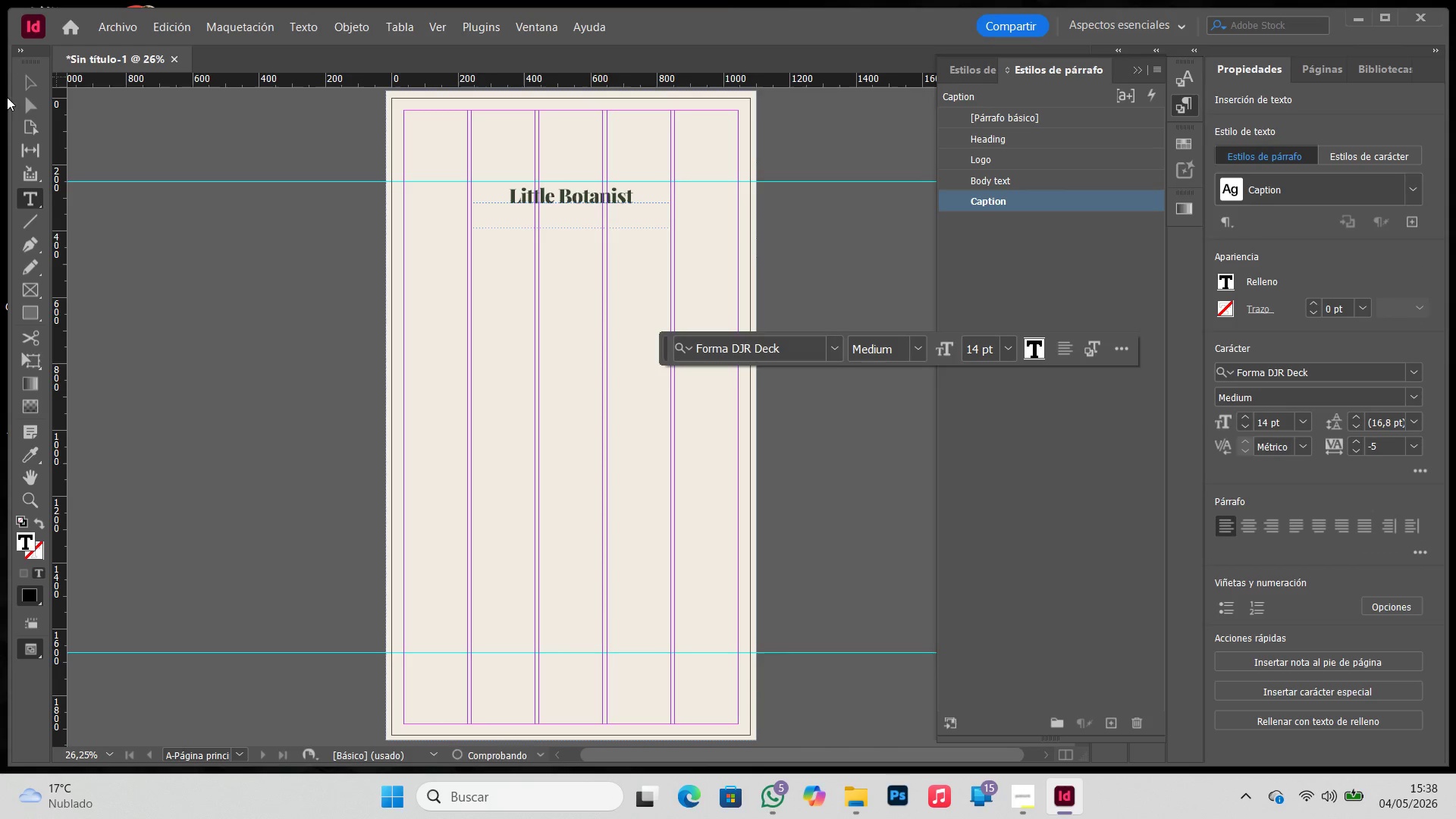 
left_click([26, 80])
 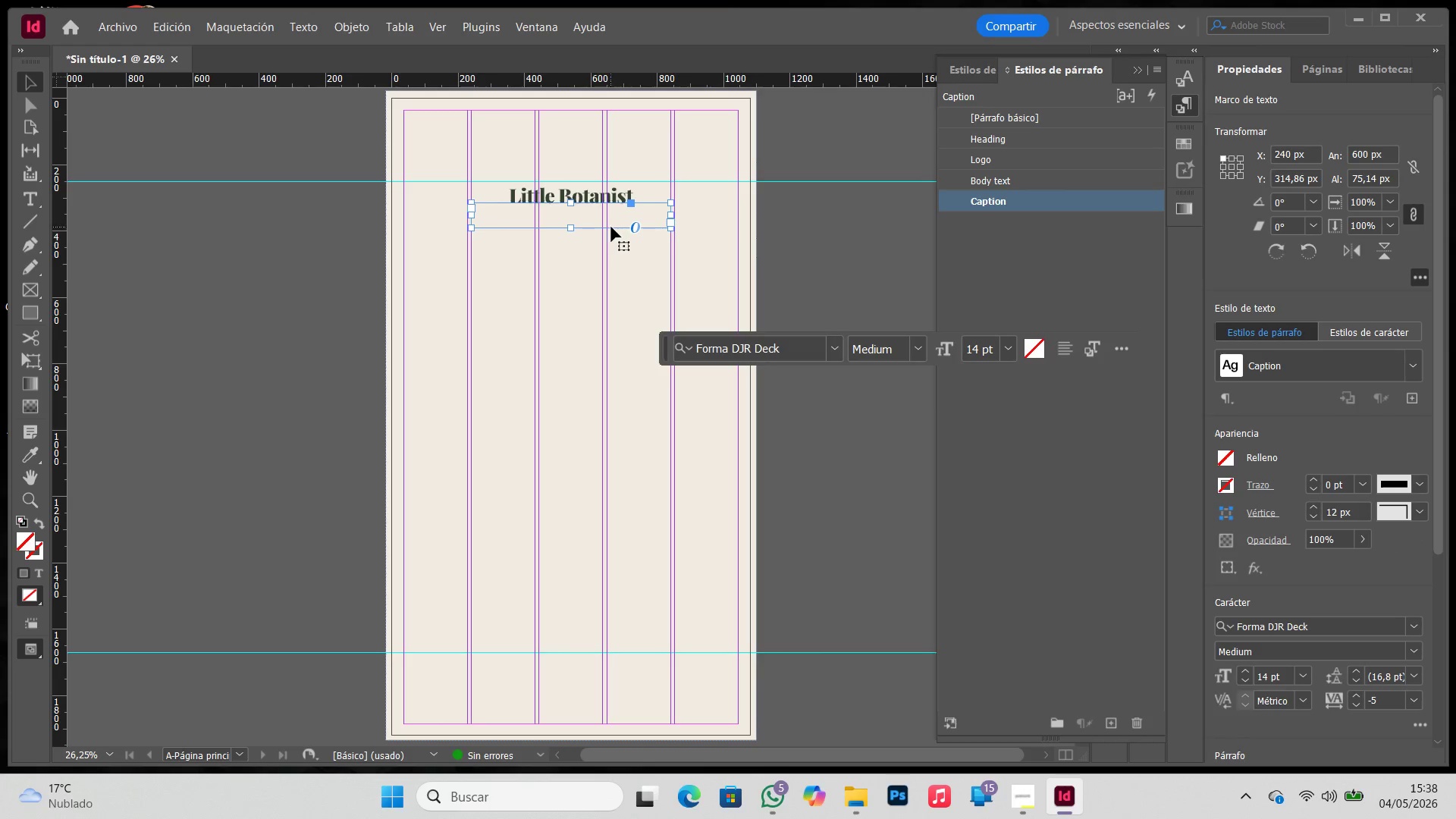 
left_click_drag(start_coordinate=[610, 224], to_coordinate=[608, 230])
 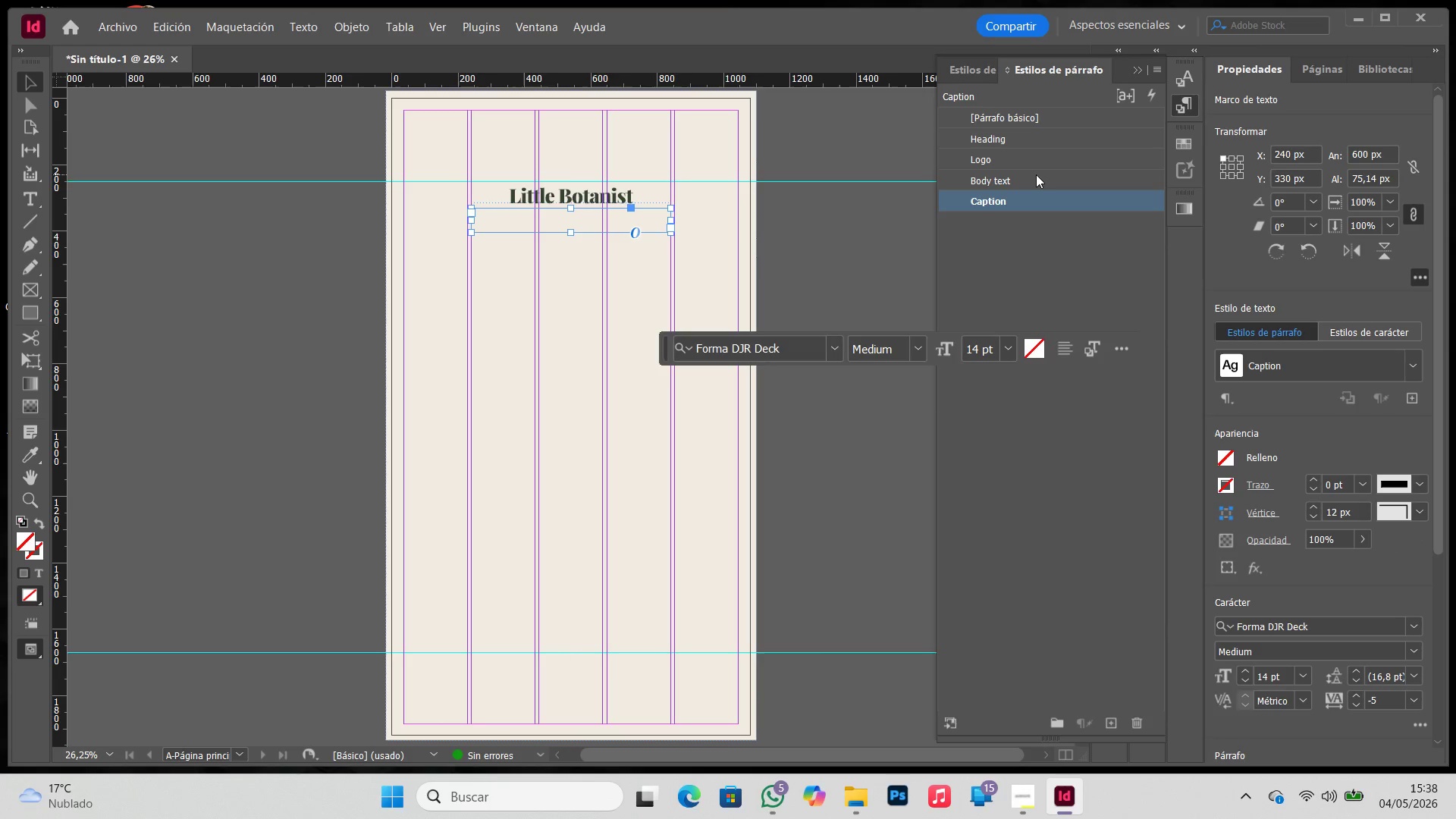 
hold_key(key=ShiftLeft, duration=0.48)
 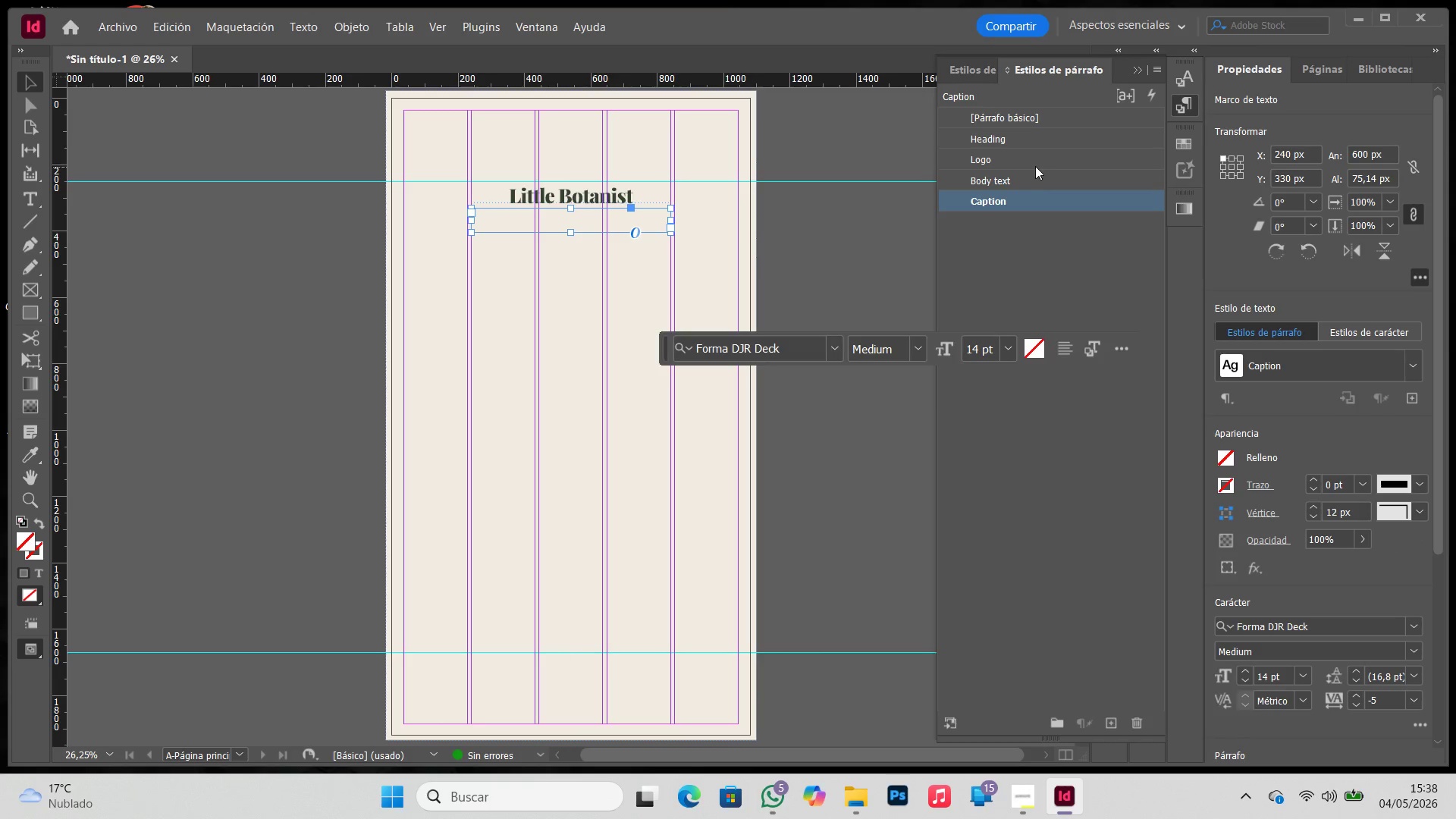 
left_click([1033, 161])
 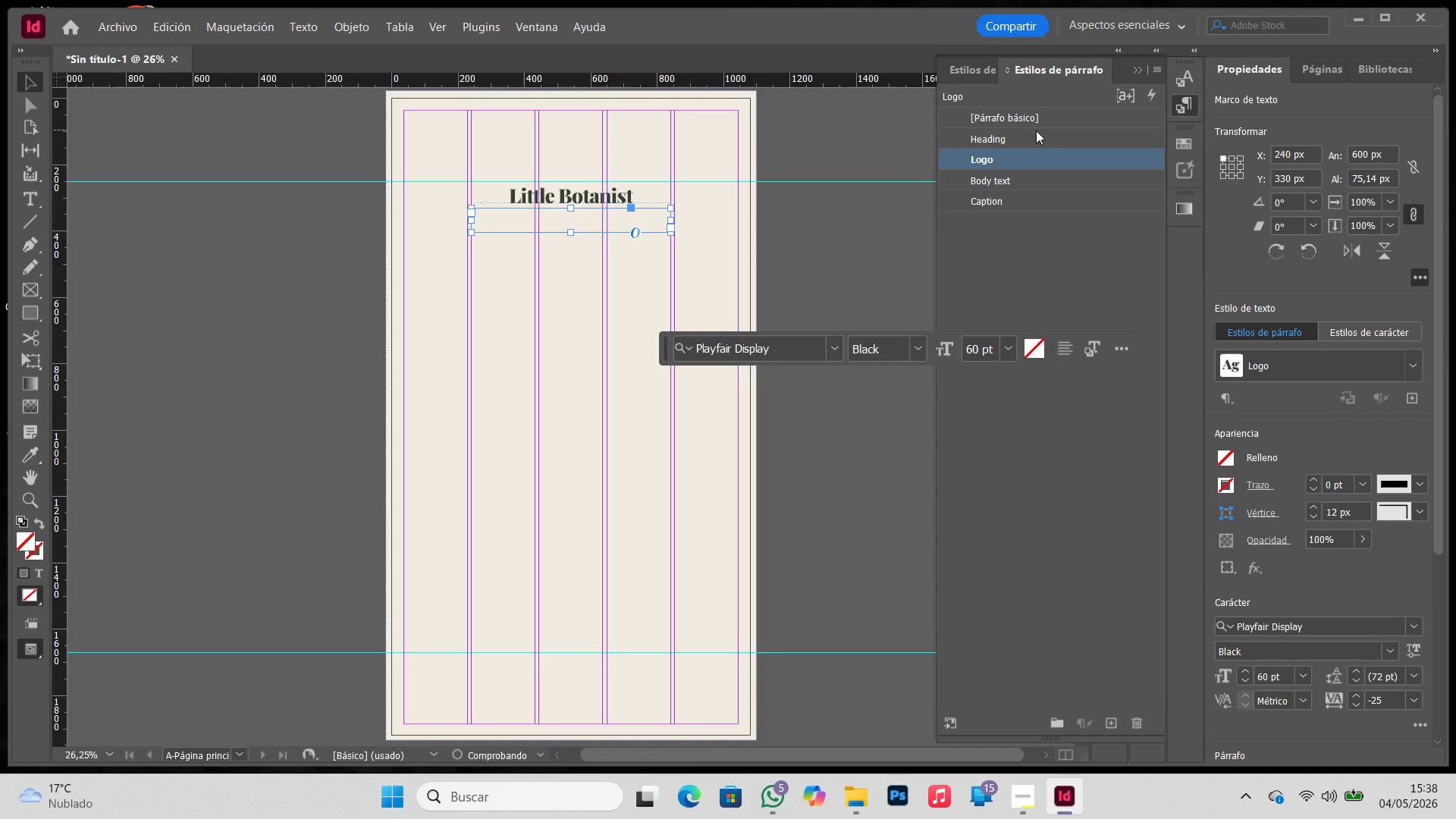 
left_click([1037, 130])
 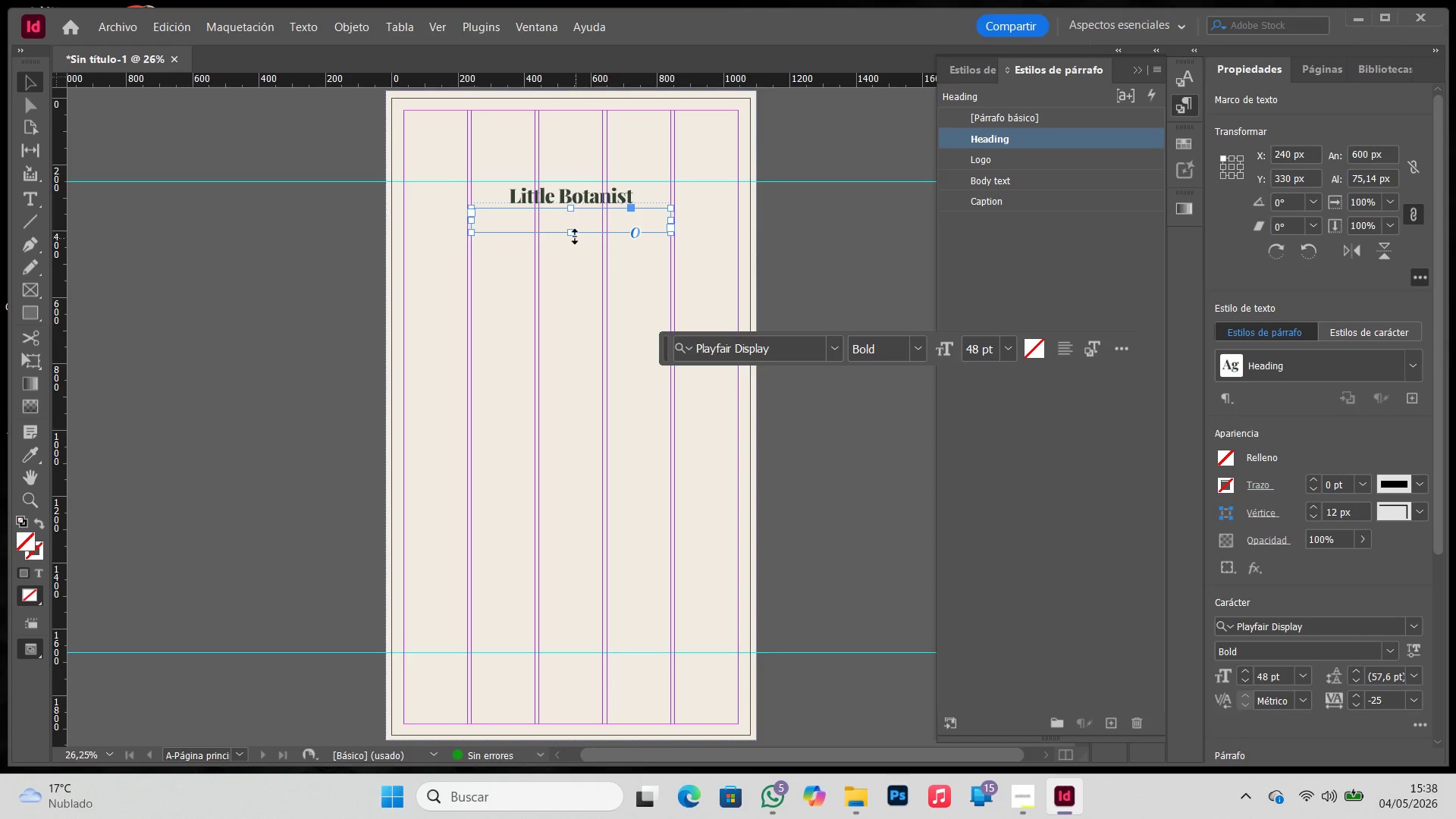 
left_click([586, 200])
 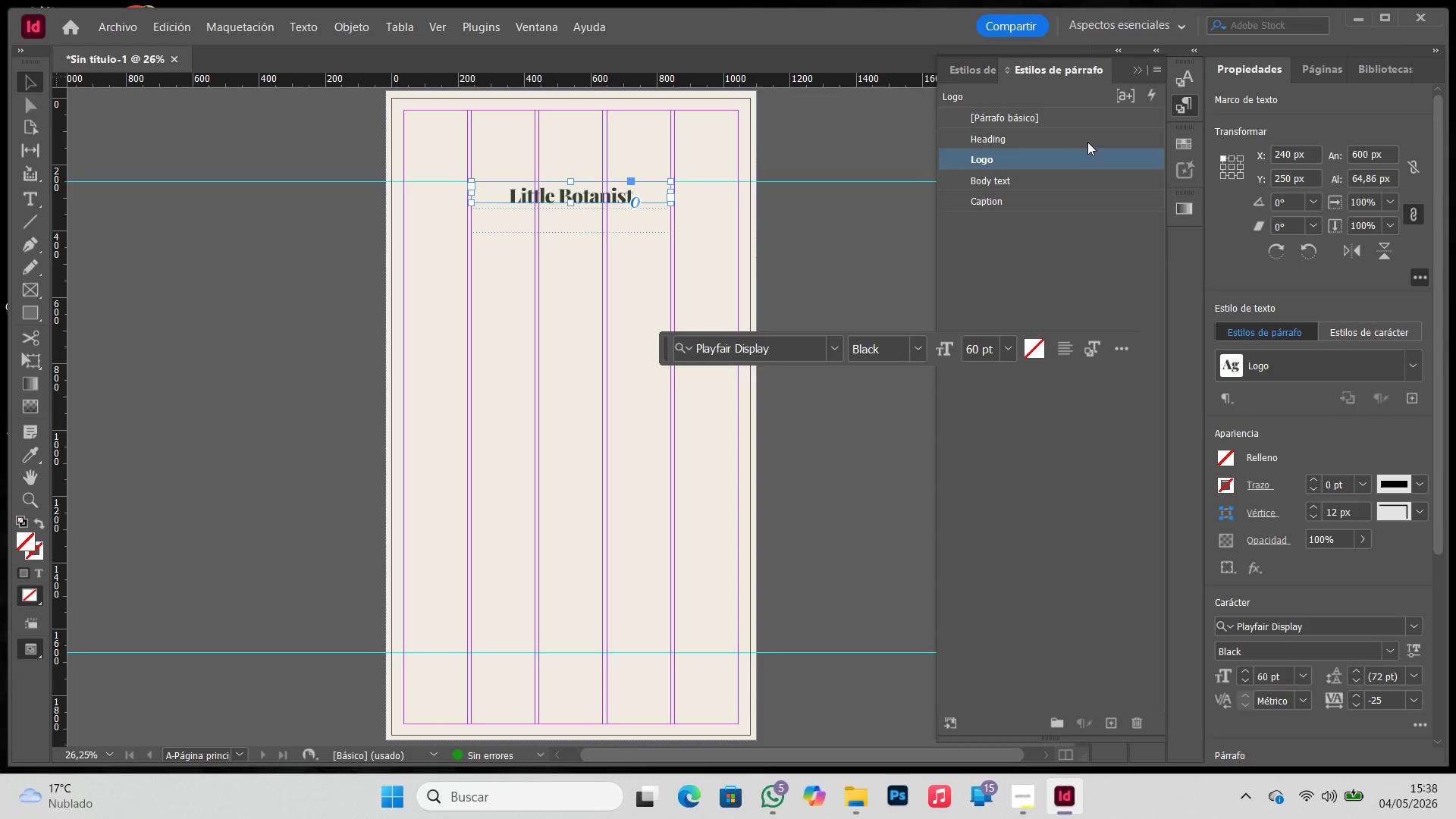 
left_click([1087, 138])
 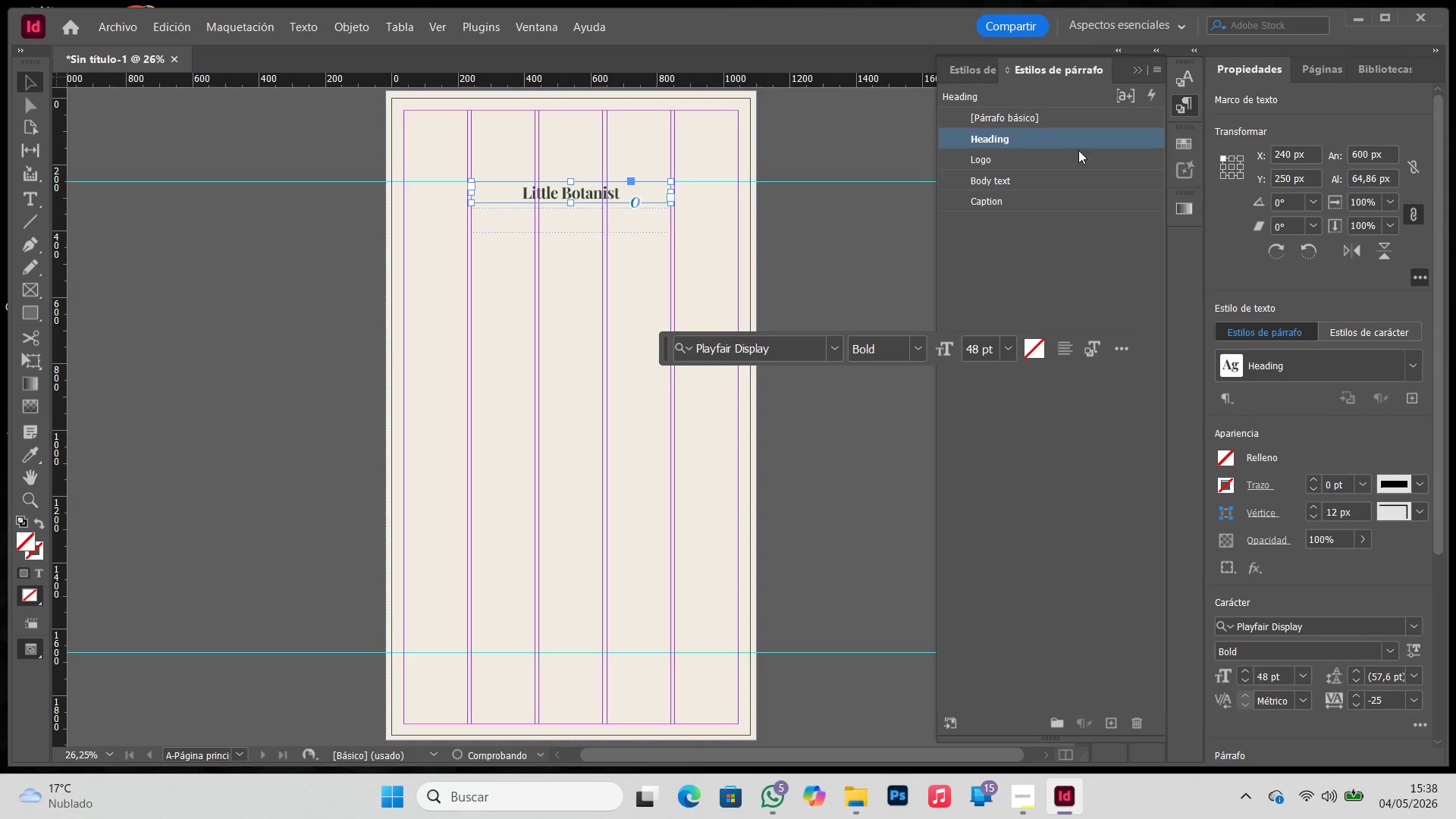 
left_click([1077, 155])
 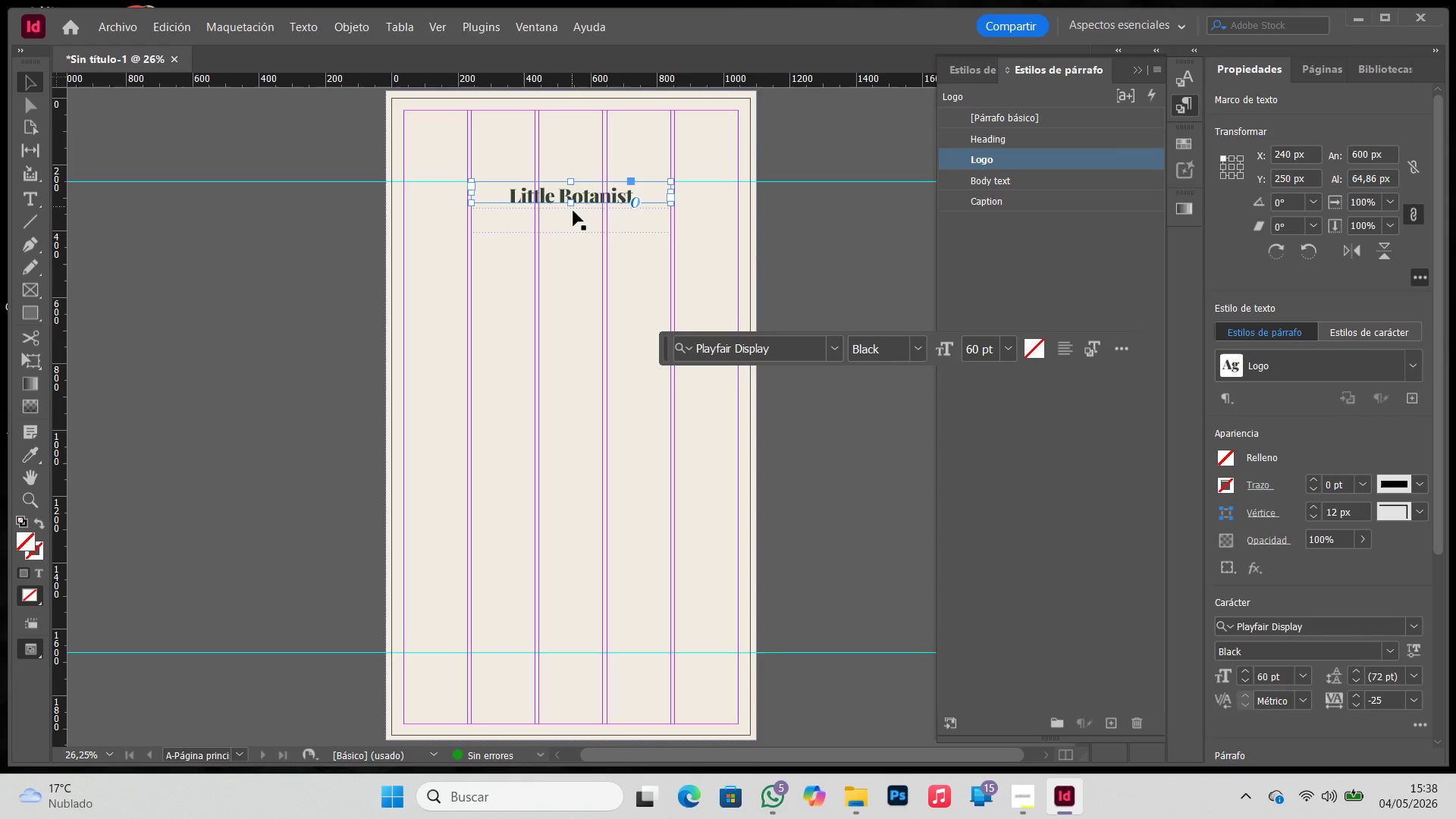 
left_click([575, 221])
 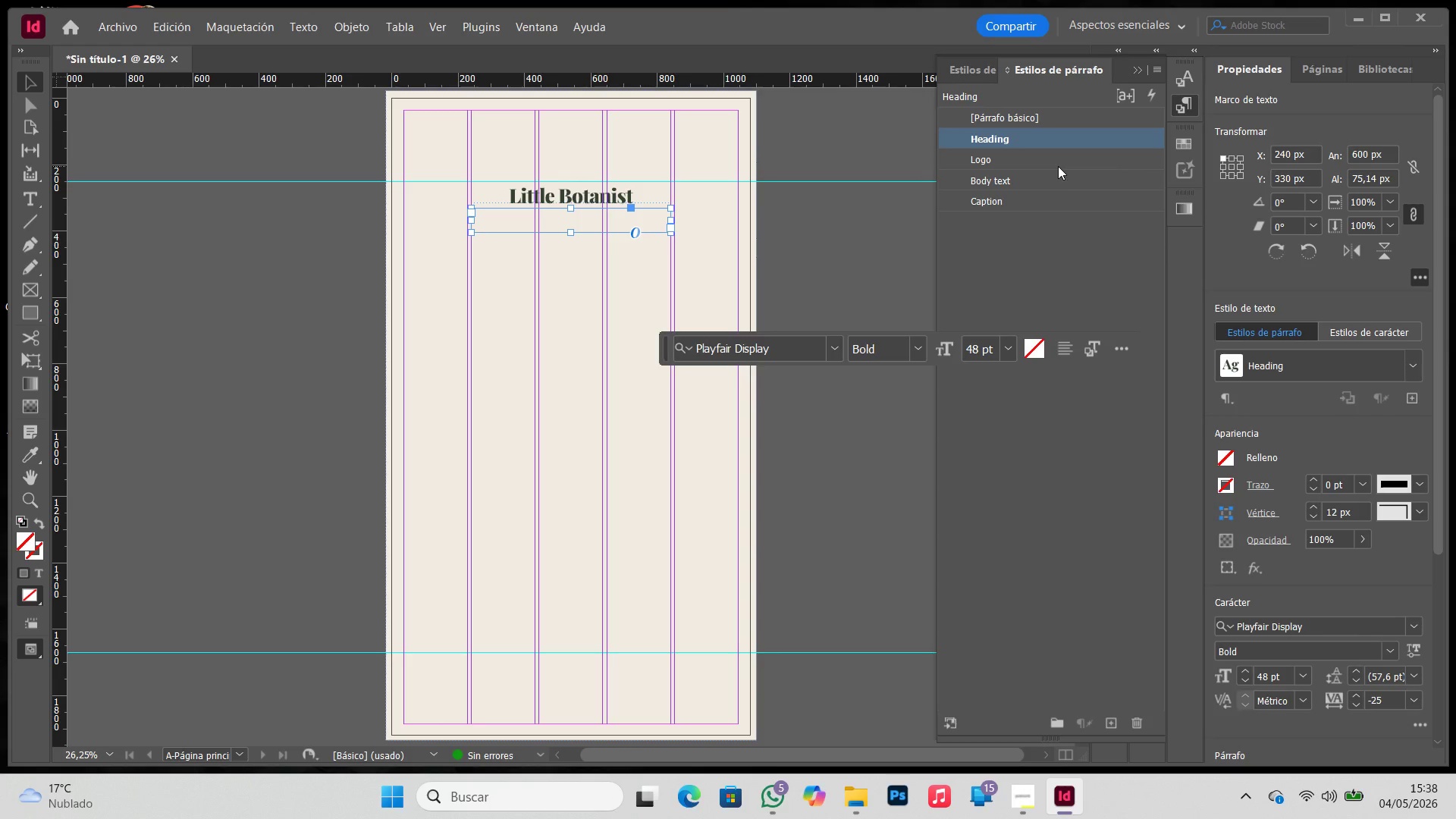 
left_click([1058, 158])
 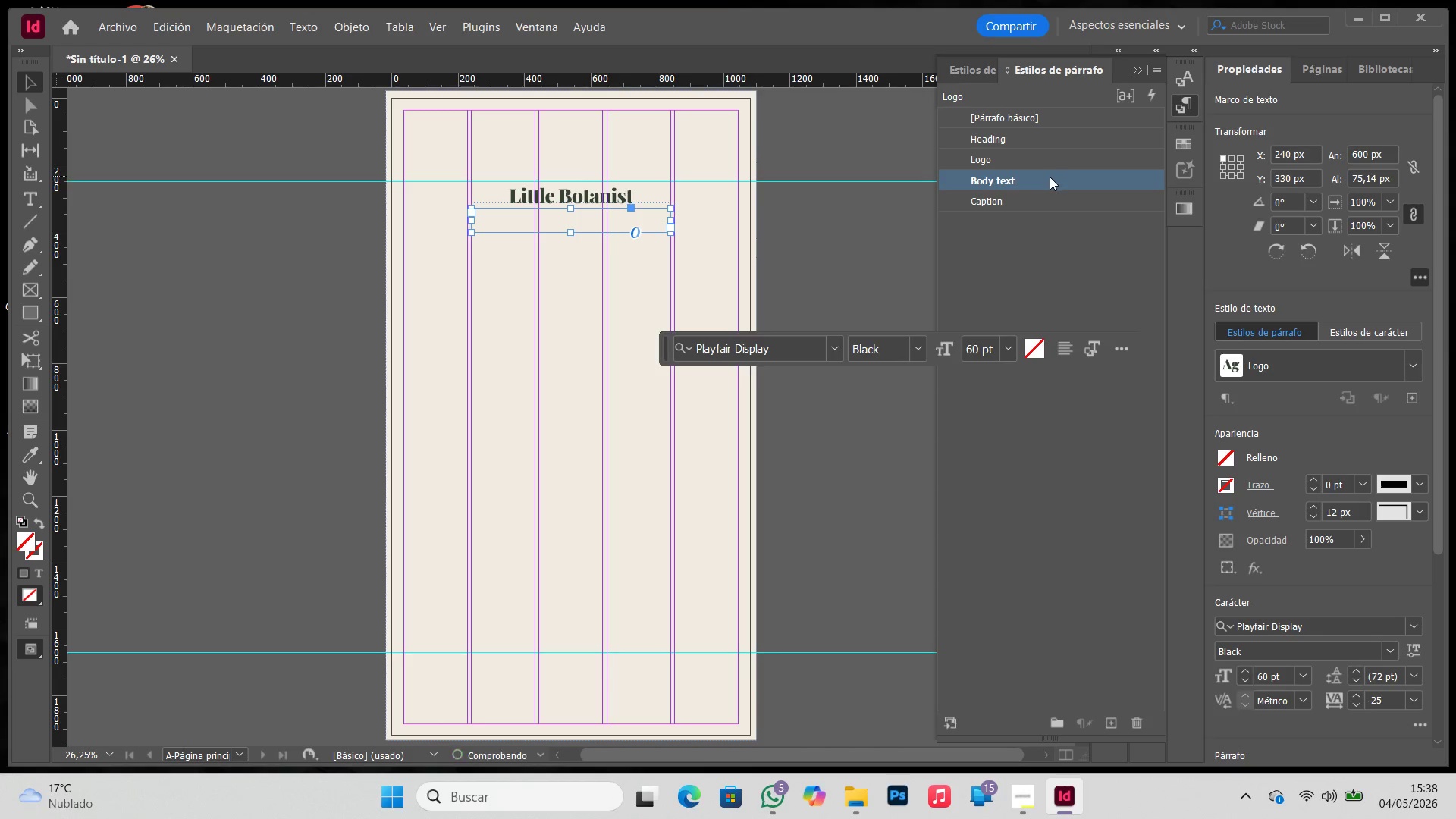 
left_click([1119, 728])
 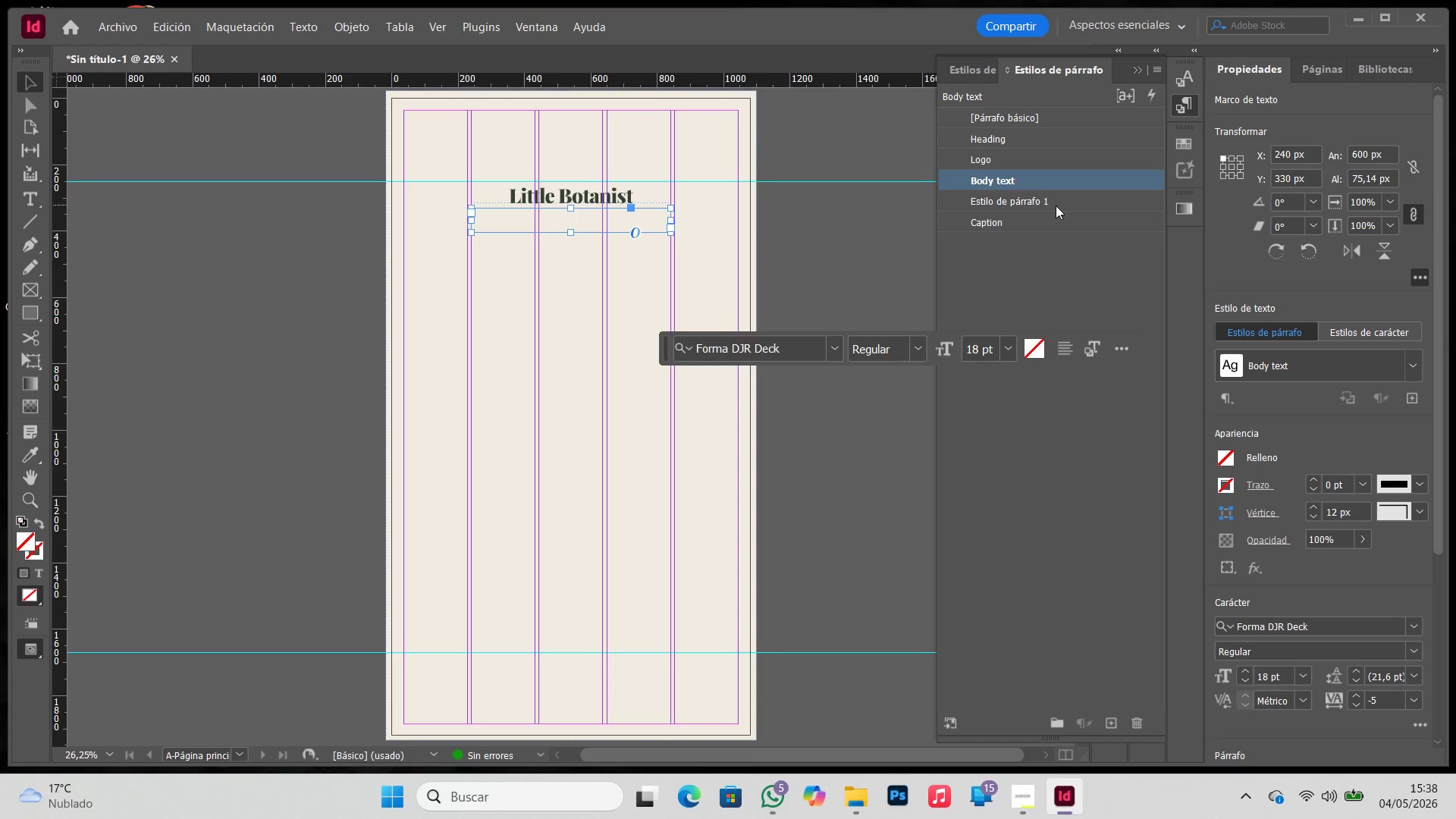 
double_click([1056, 206])
 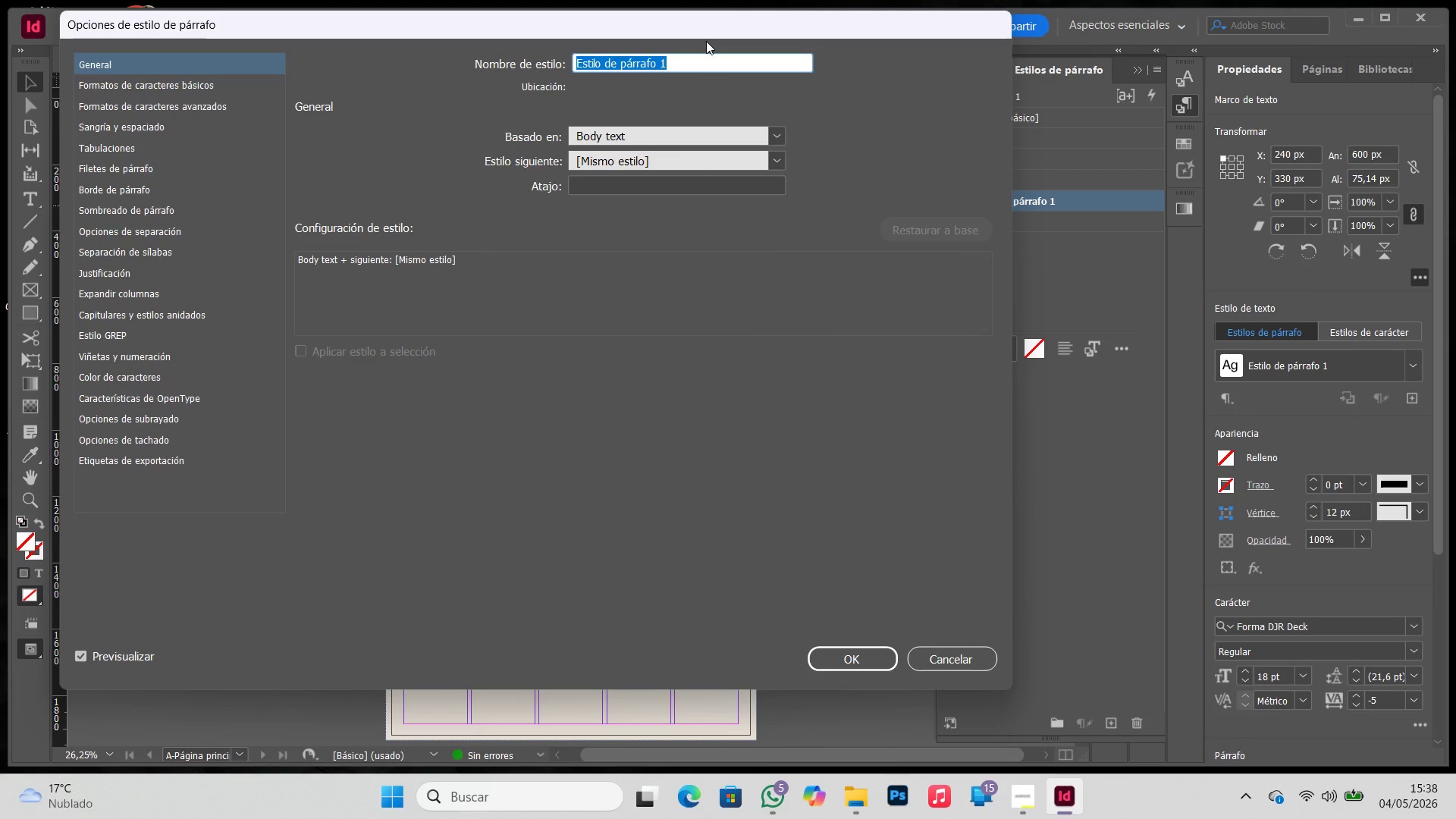 
key(CapsLock)
 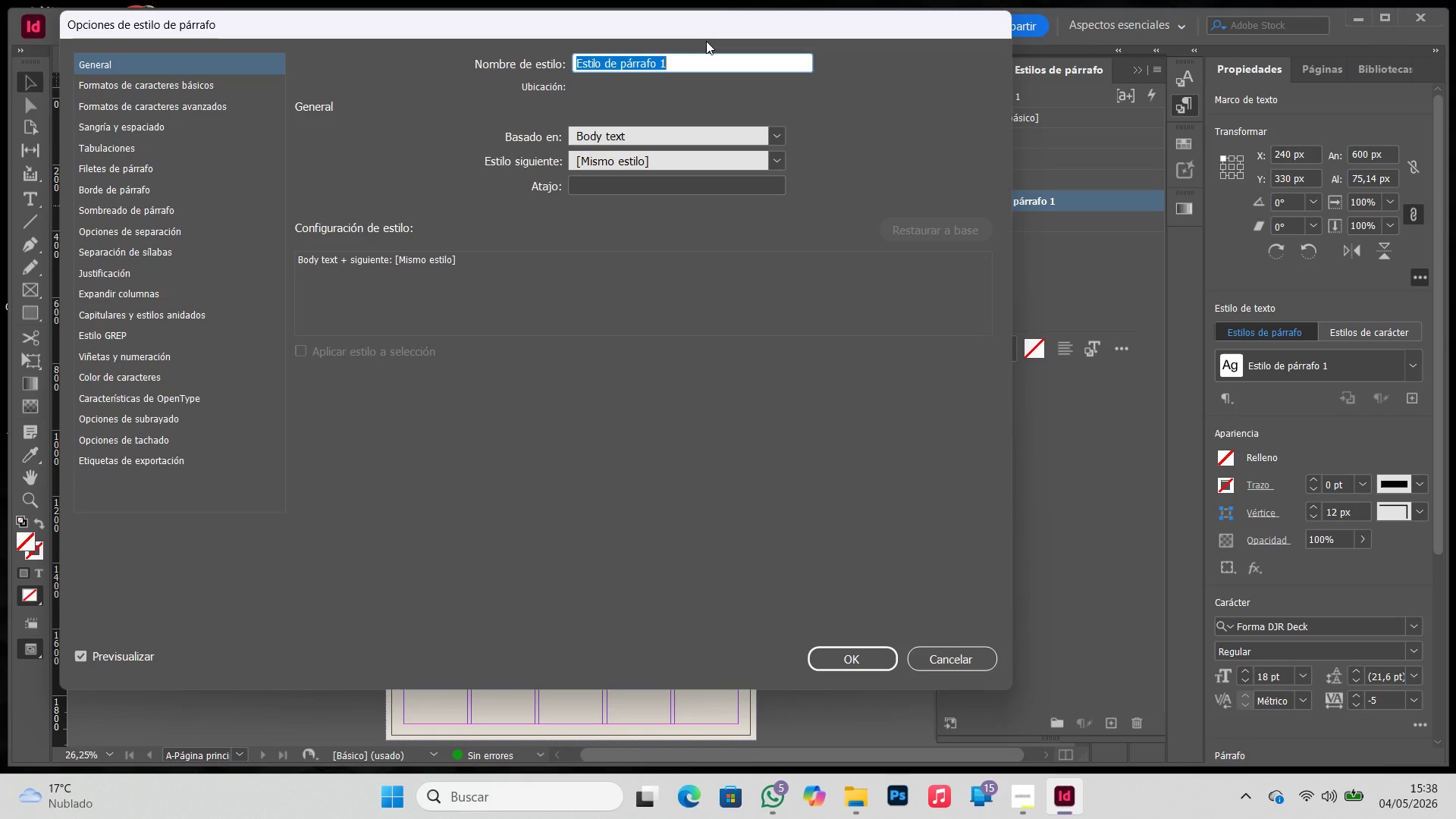 
wait(23.81)
 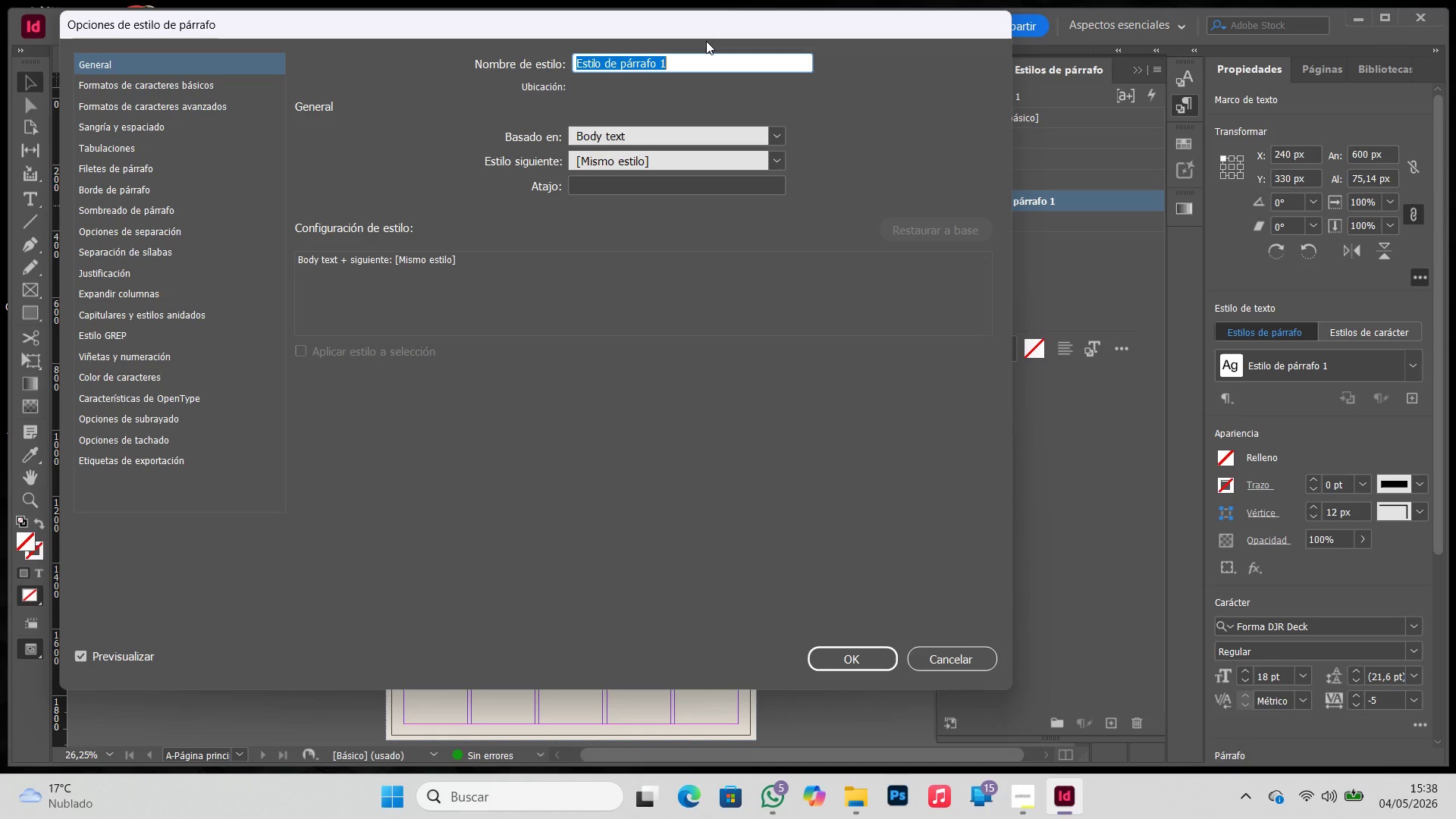 
key(S)
 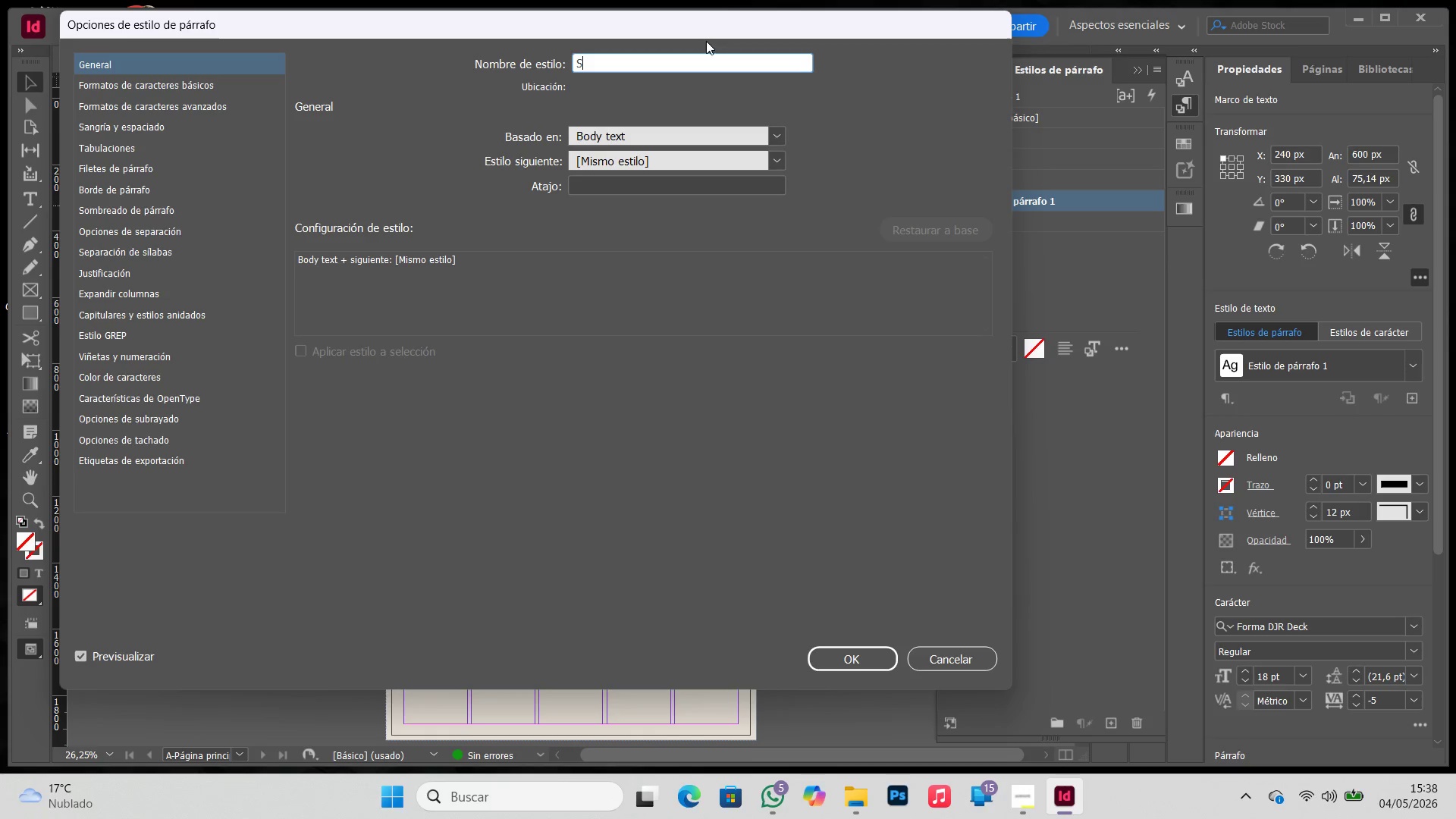 
key(CapsLock)
 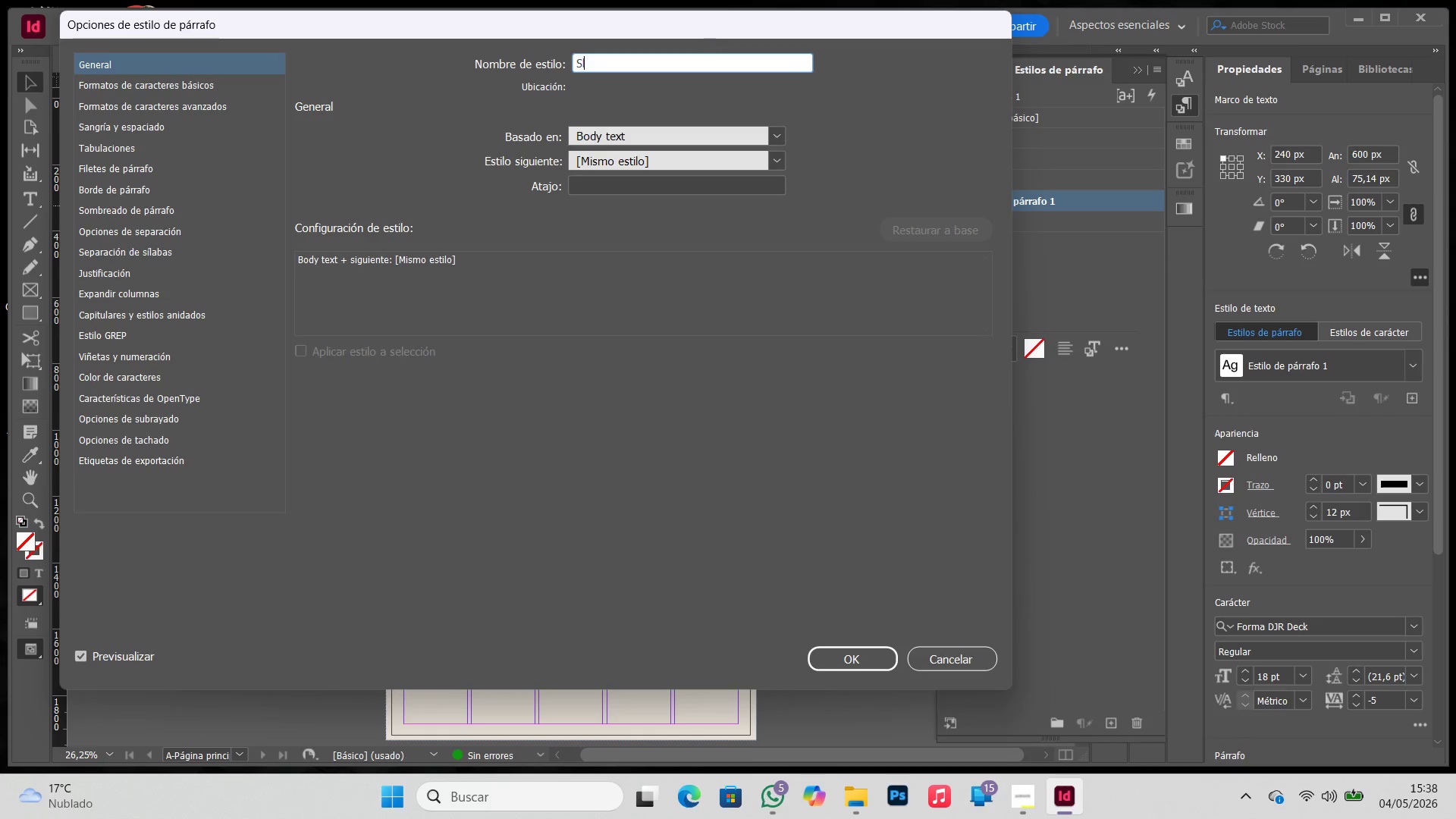 
key(L)
 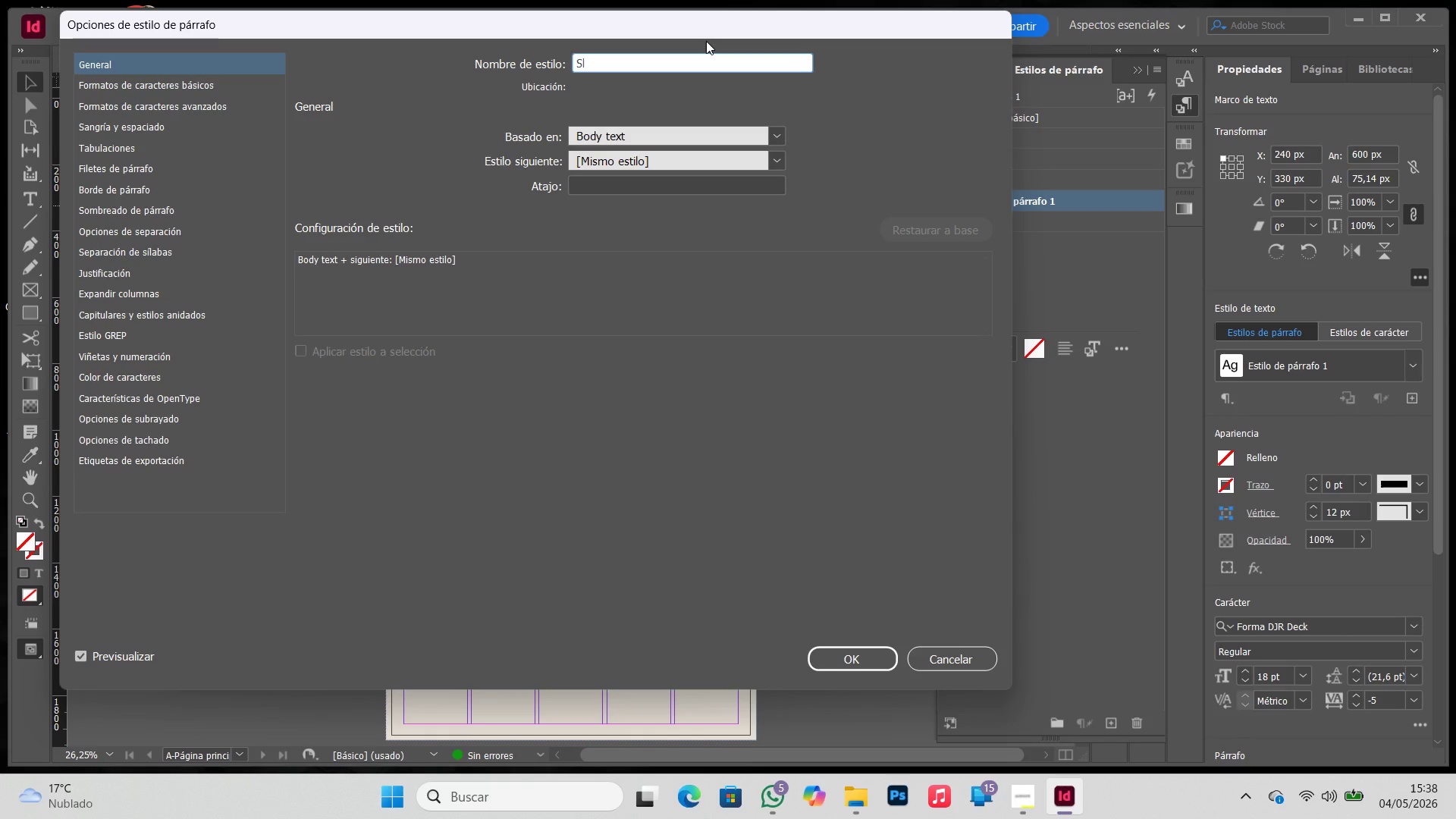 
key(Backspace)
 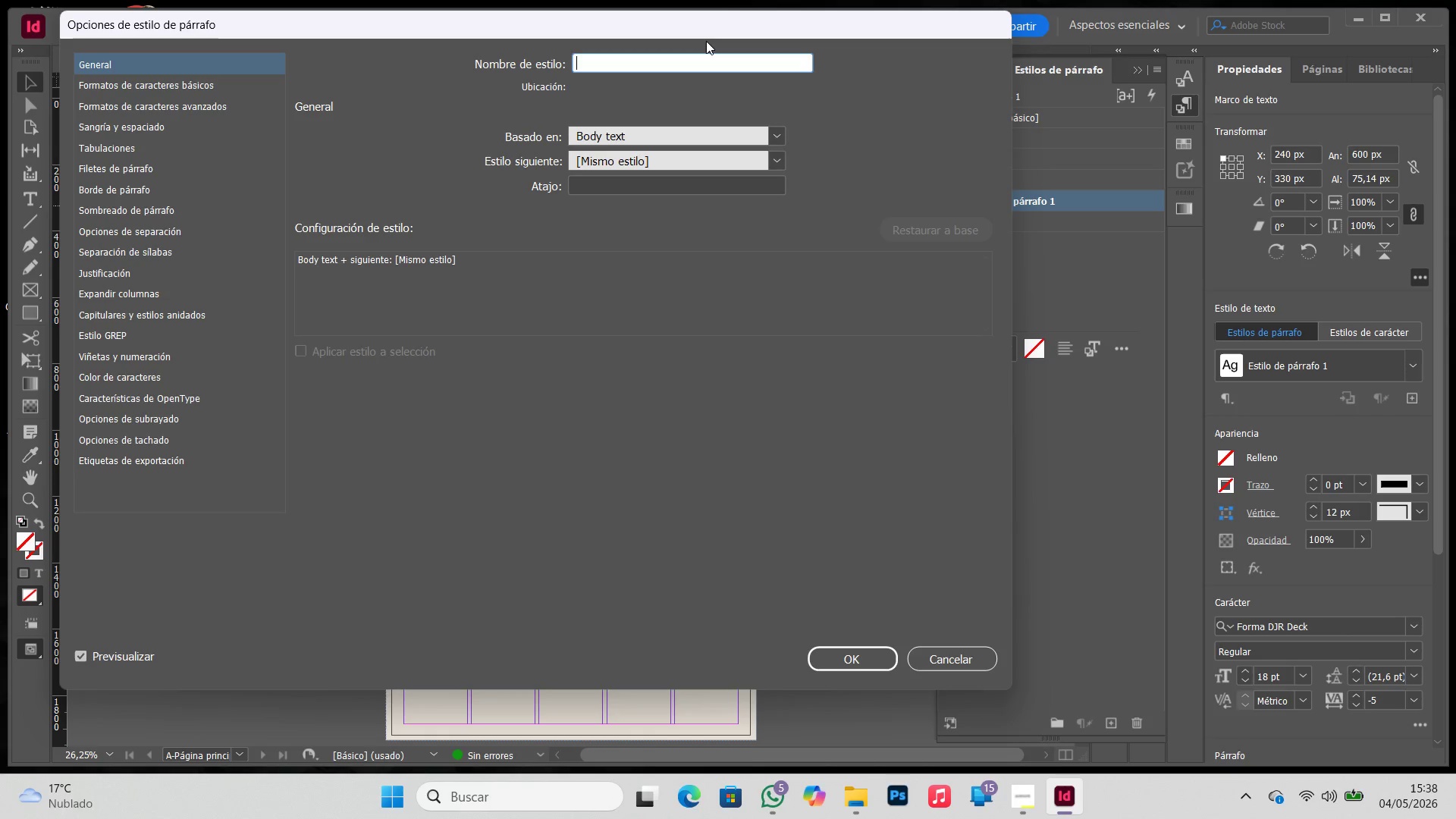 
key(Backspace)
 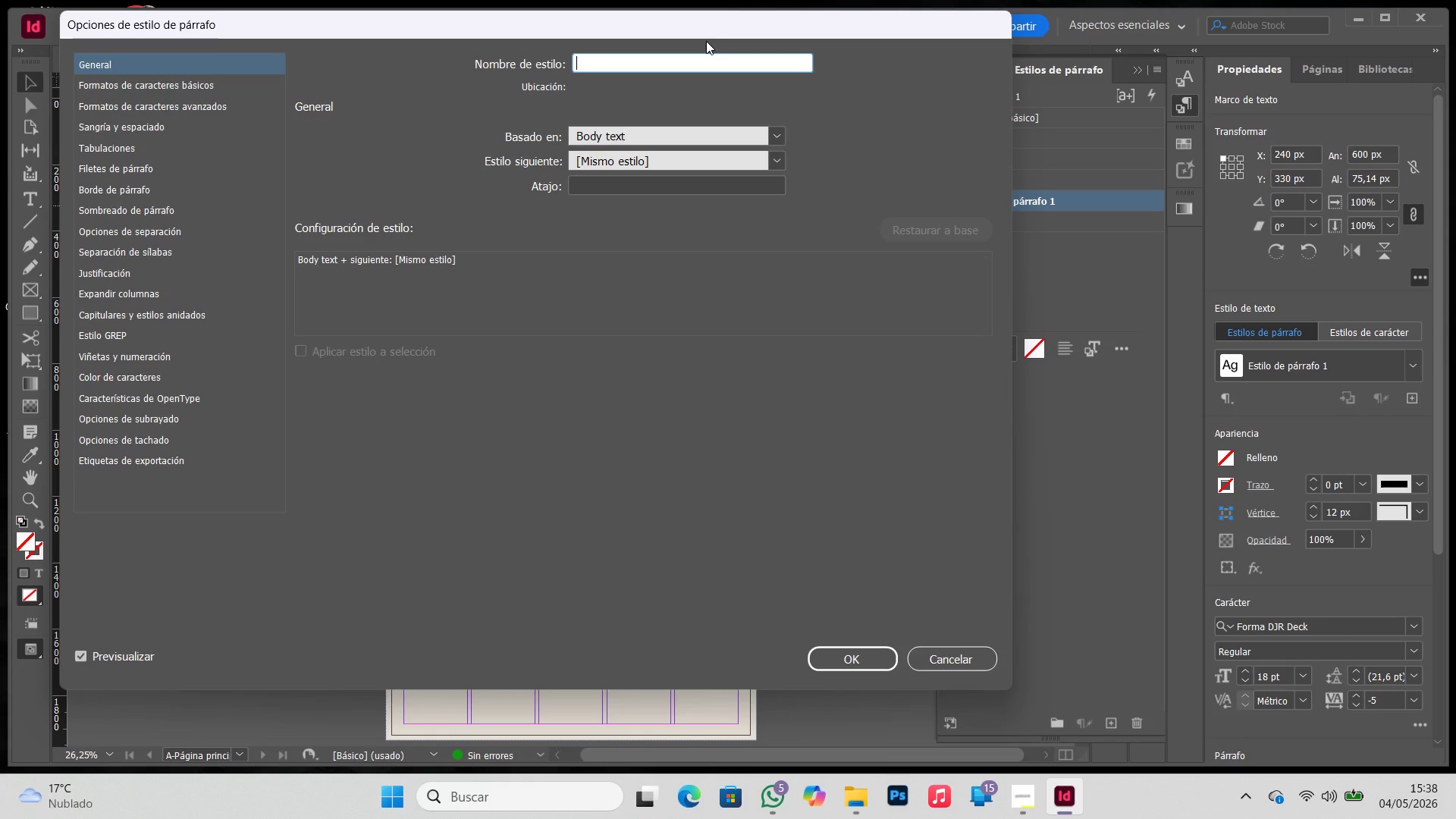 
key(CapsLock)
 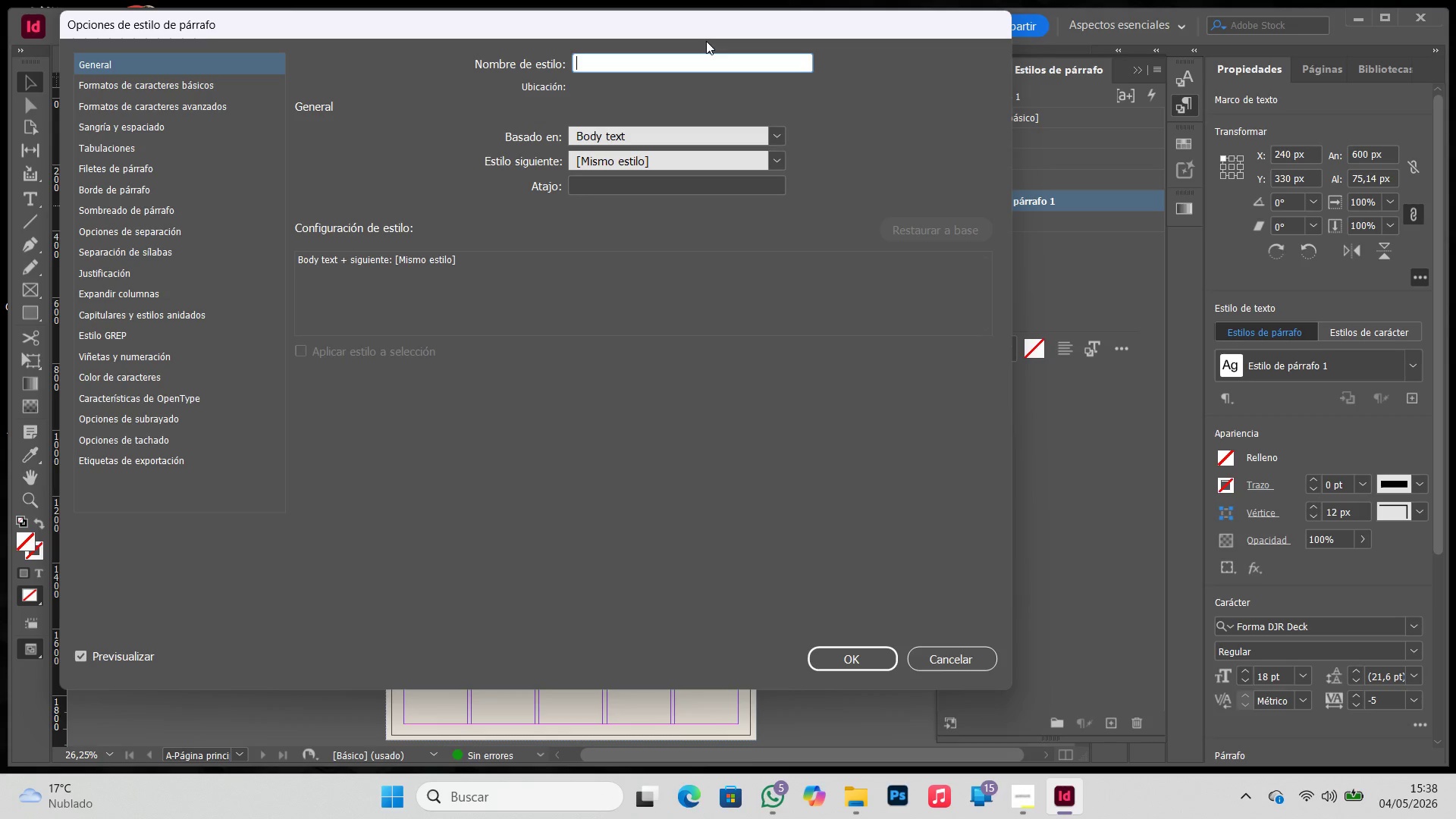 
key(T)
 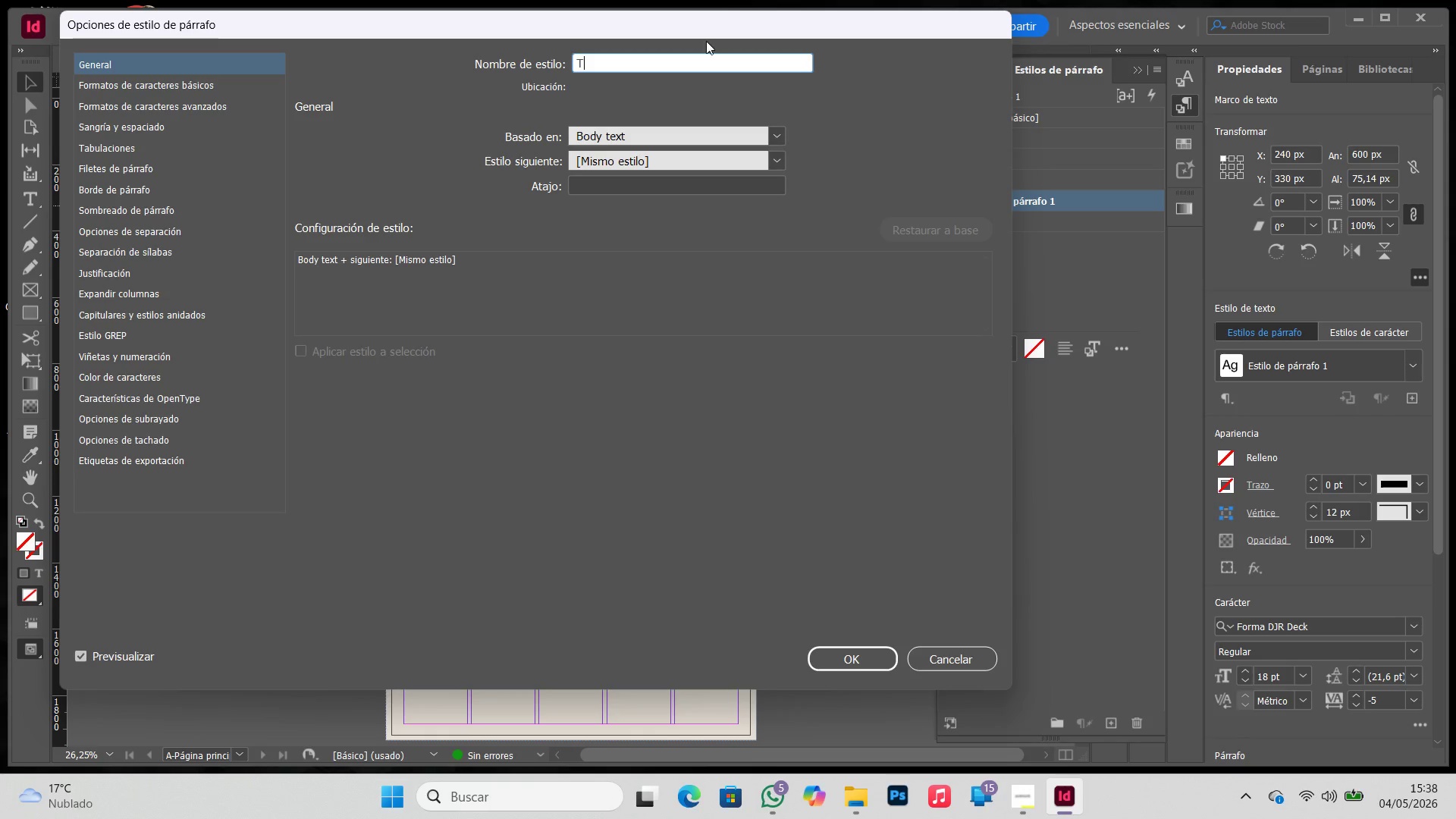 
key(CapsLock)
 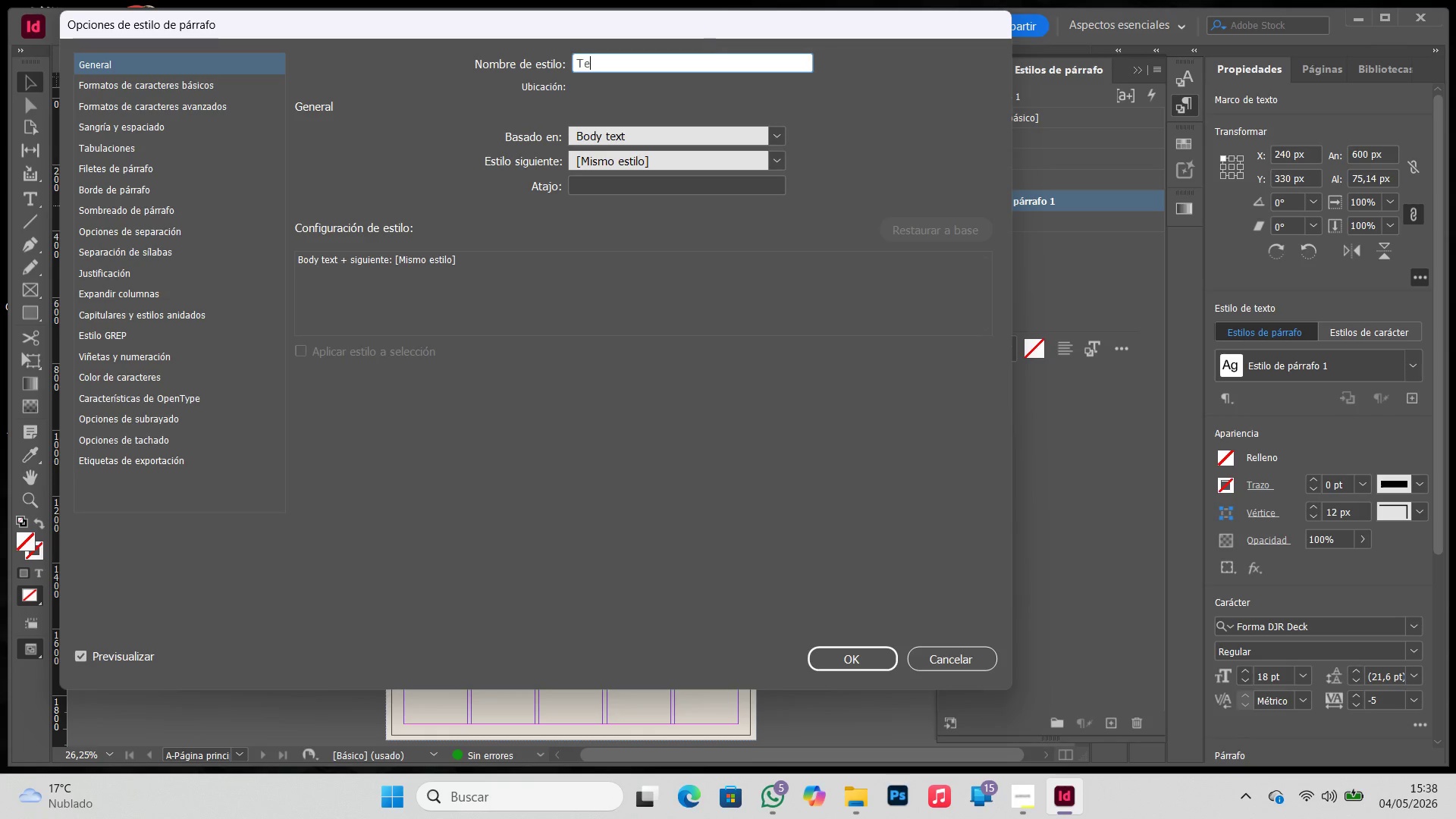 
key(E)
 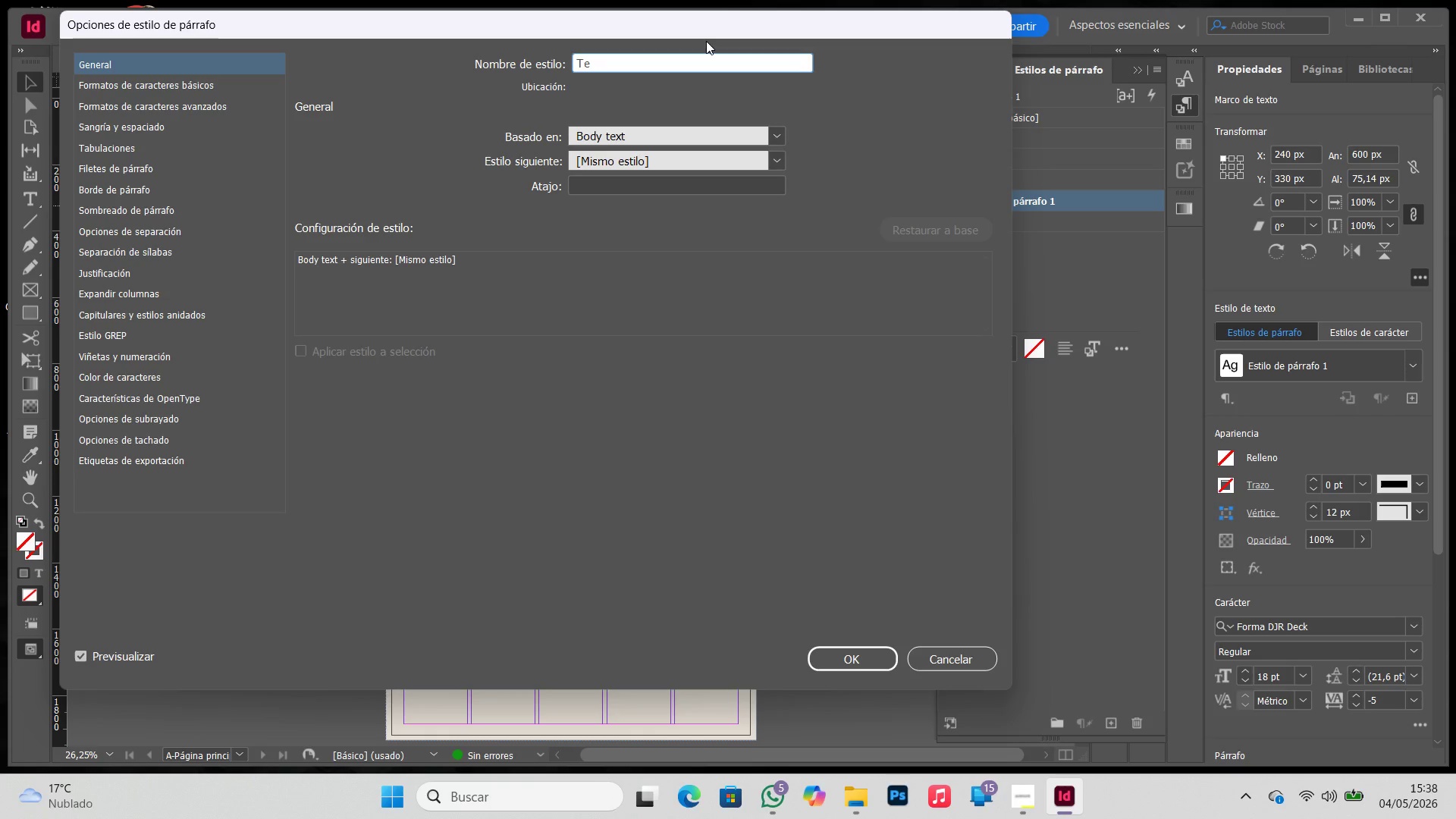 
key(Backspace)
 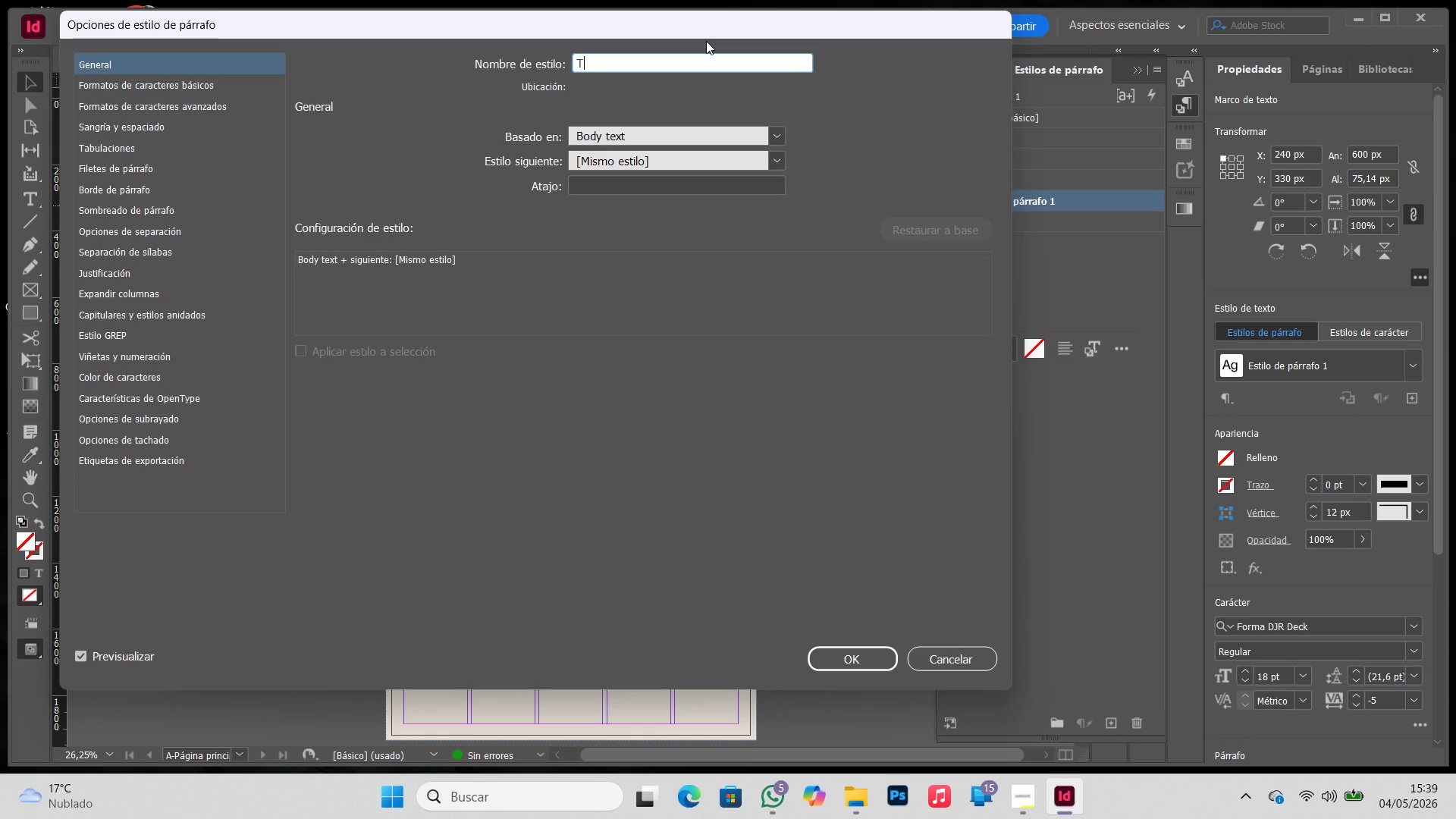 
wait(13.59)
 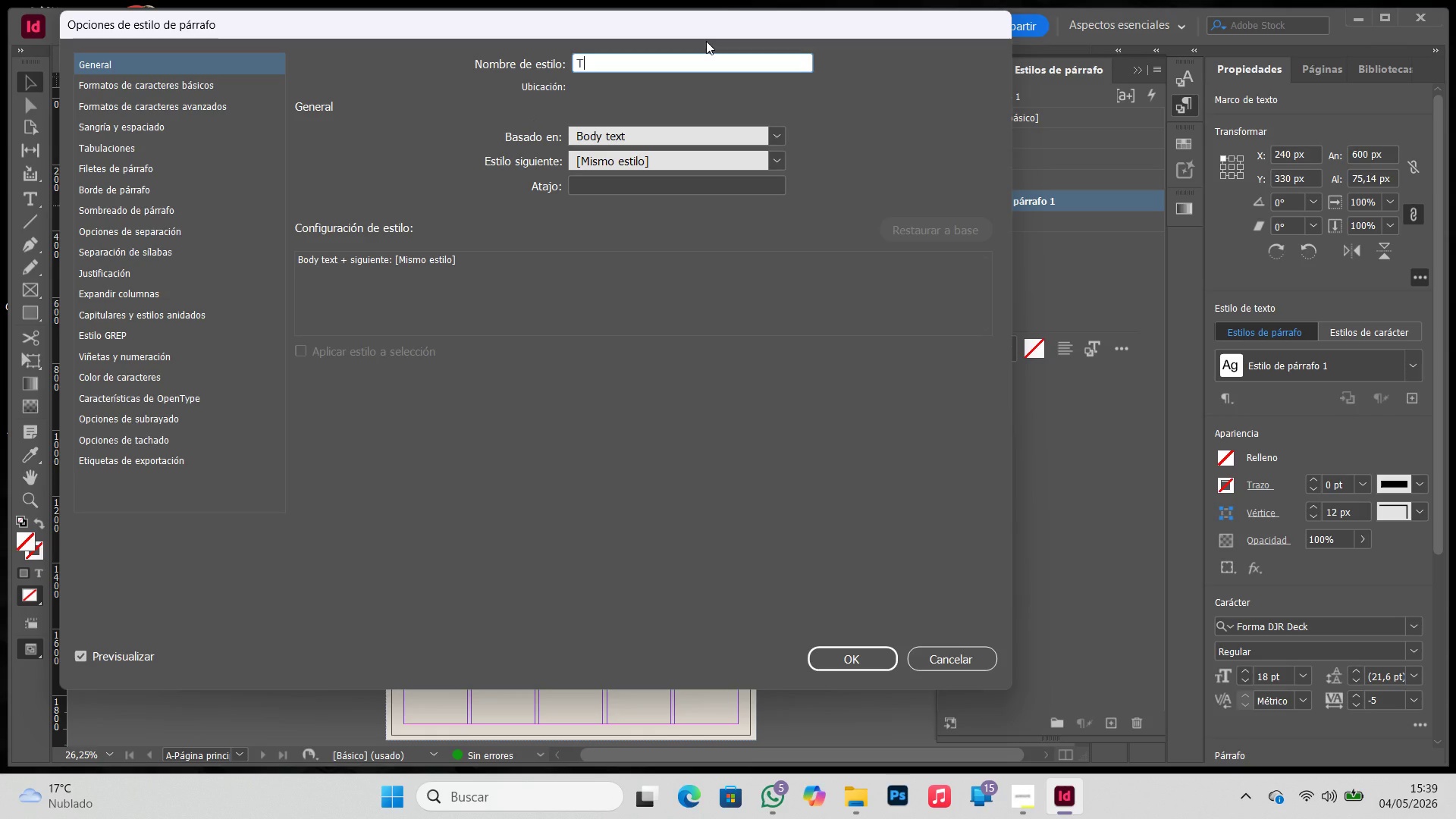 
type(ee)
key(Backspace)
type(me)
 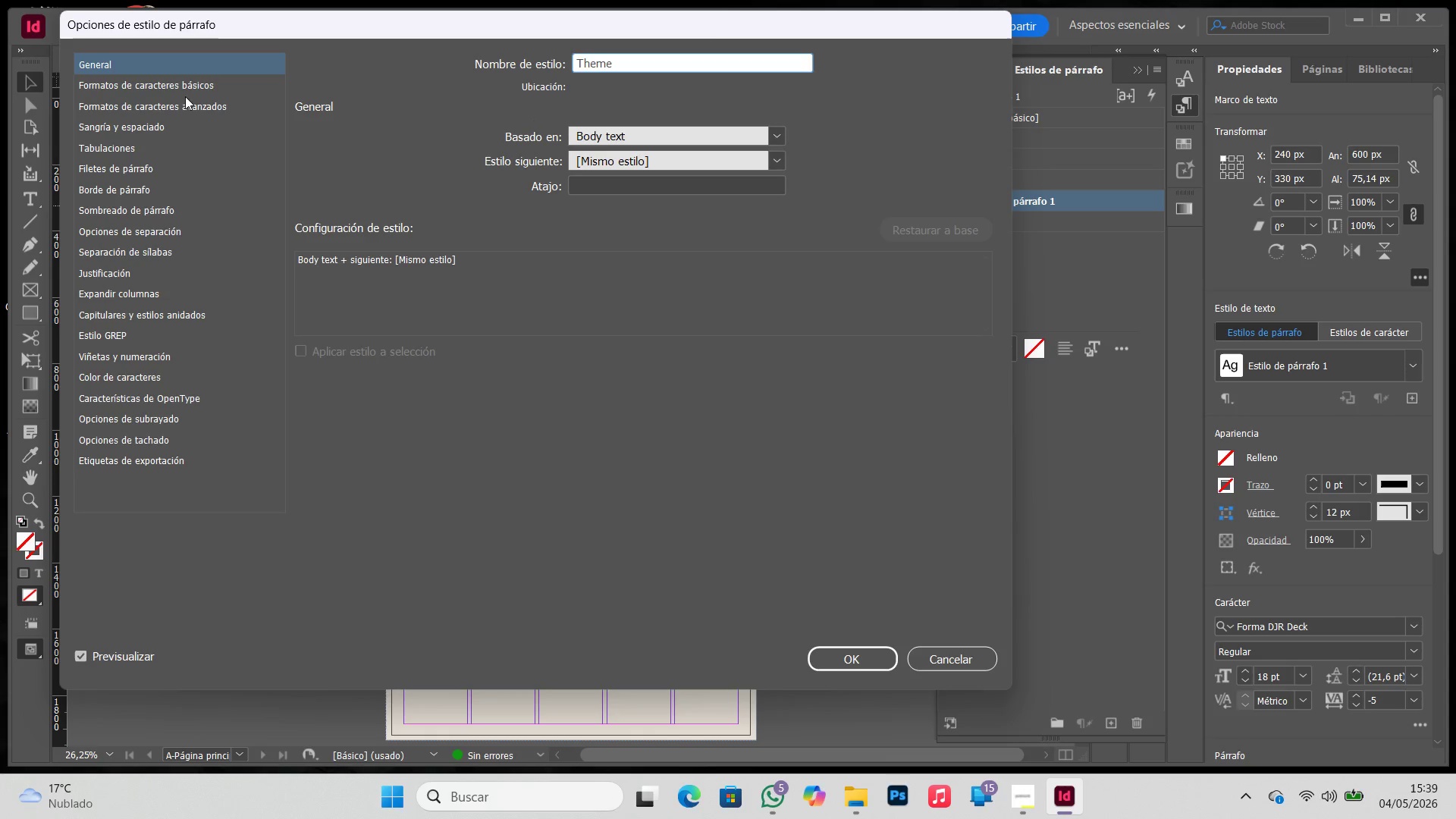 
left_click([185, 93])
 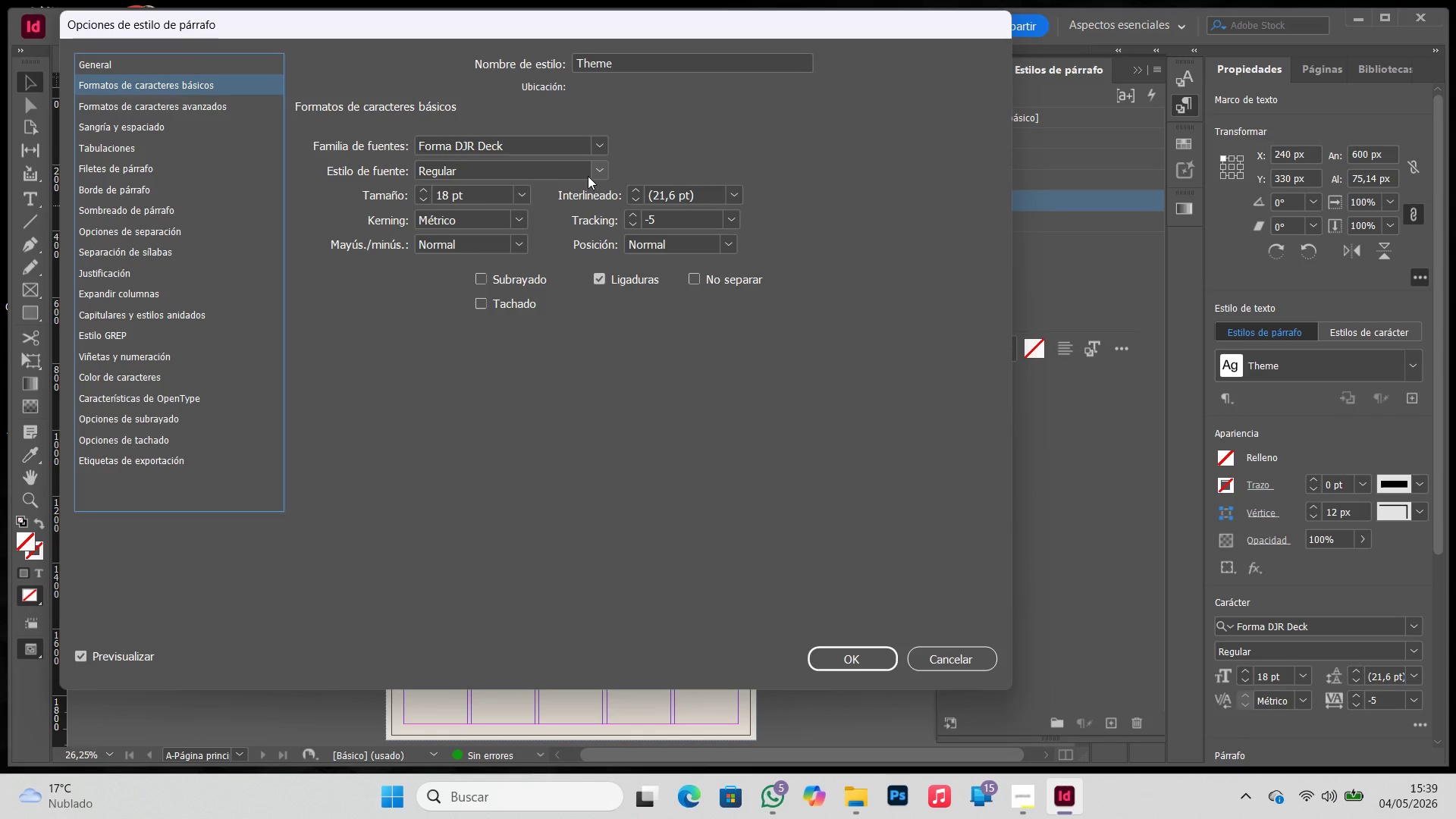 
left_click([517, 196])
 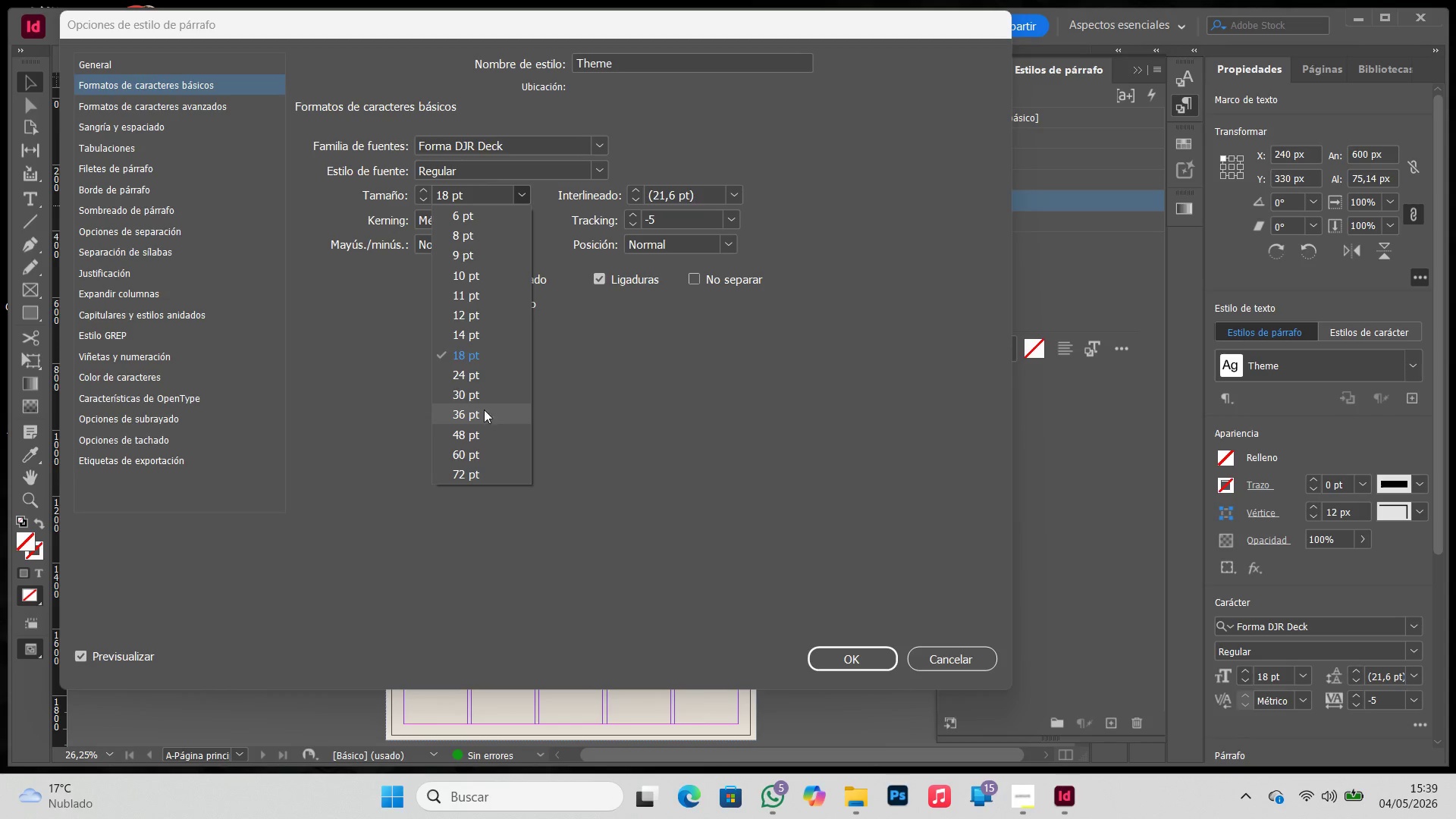 
left_click([480, 397])
 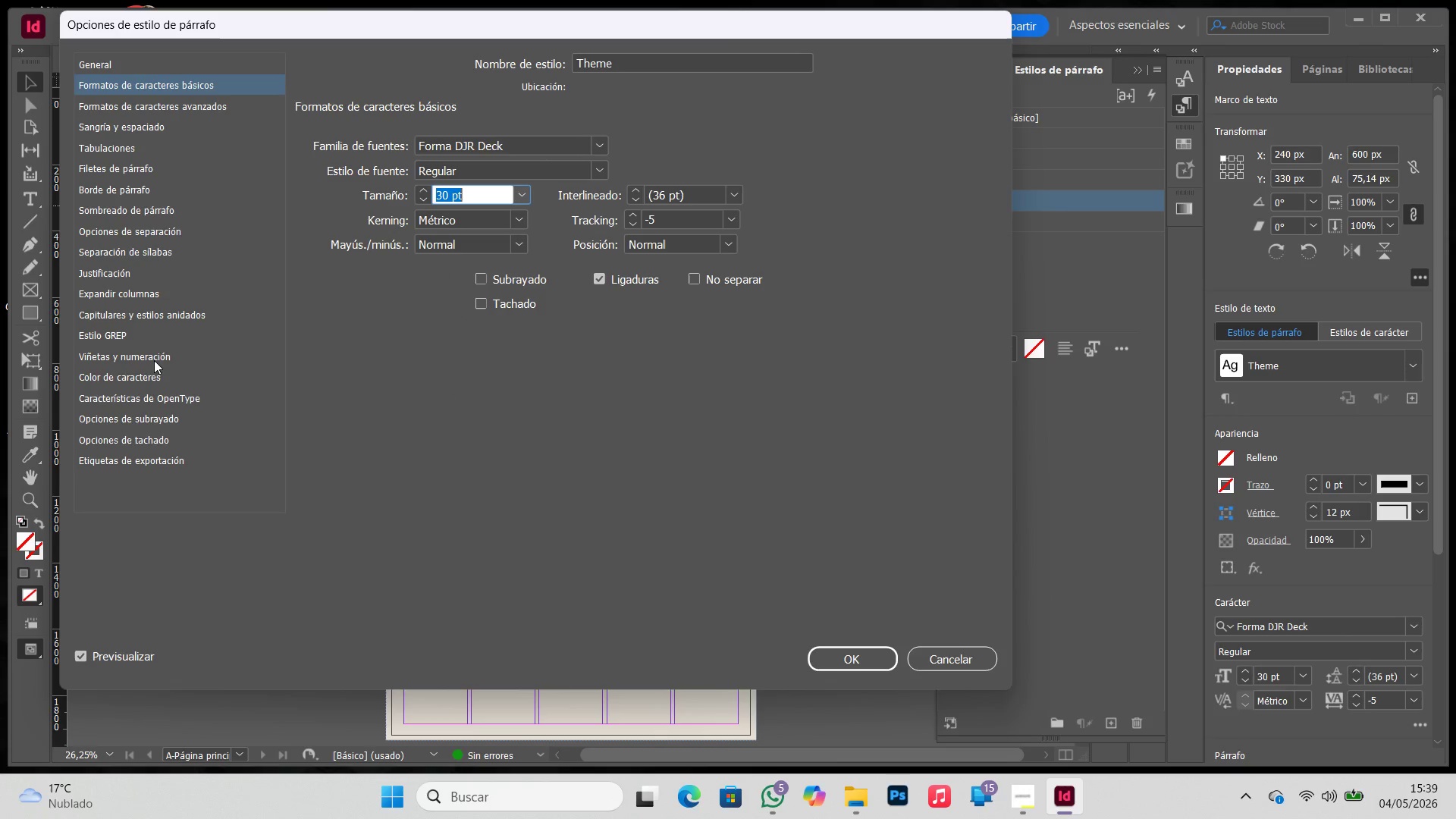 
left_click([154, 376])
 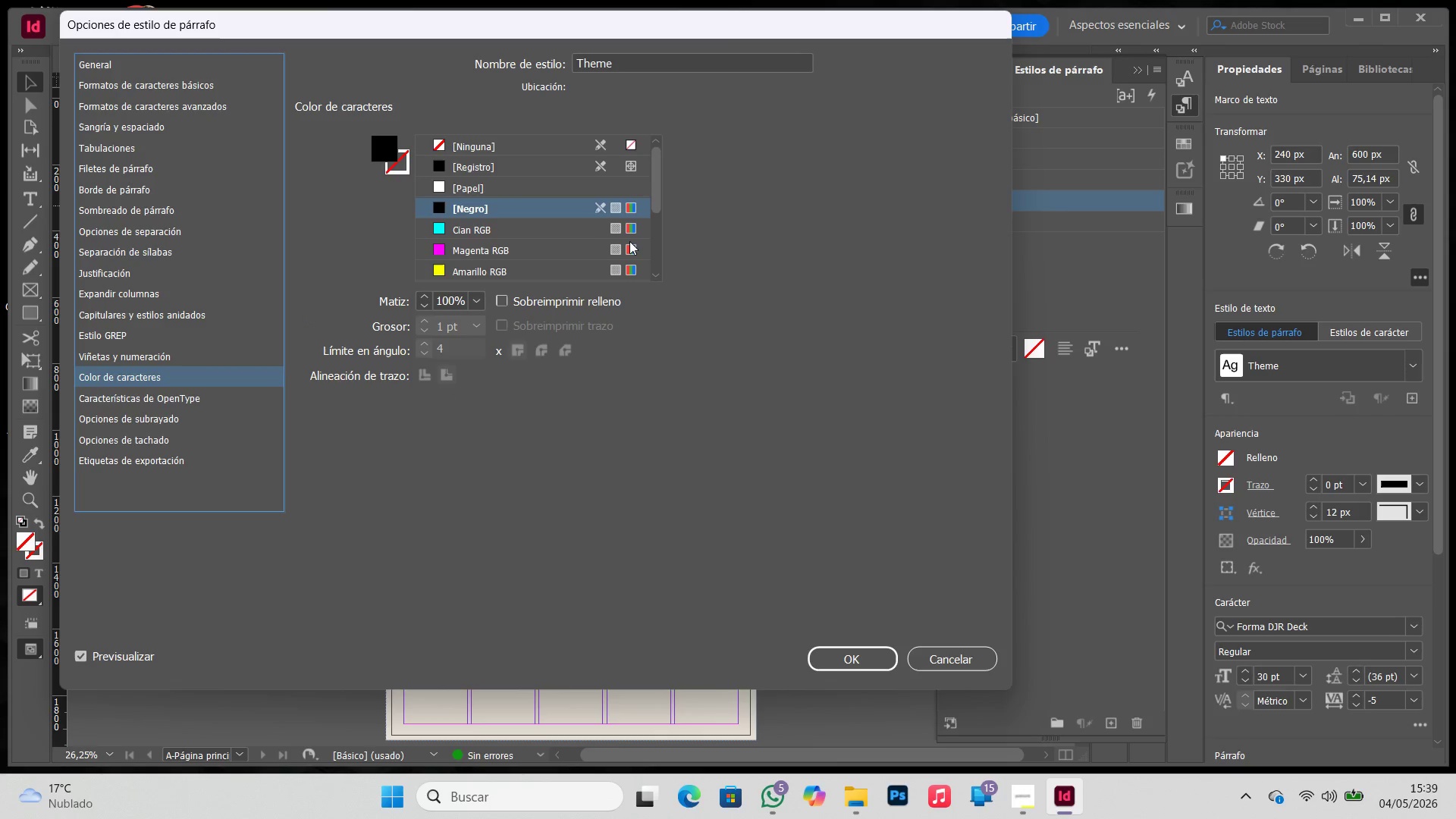 
scroll: coordinate [590, 225], scroll_direction: down, amount: 5.0
 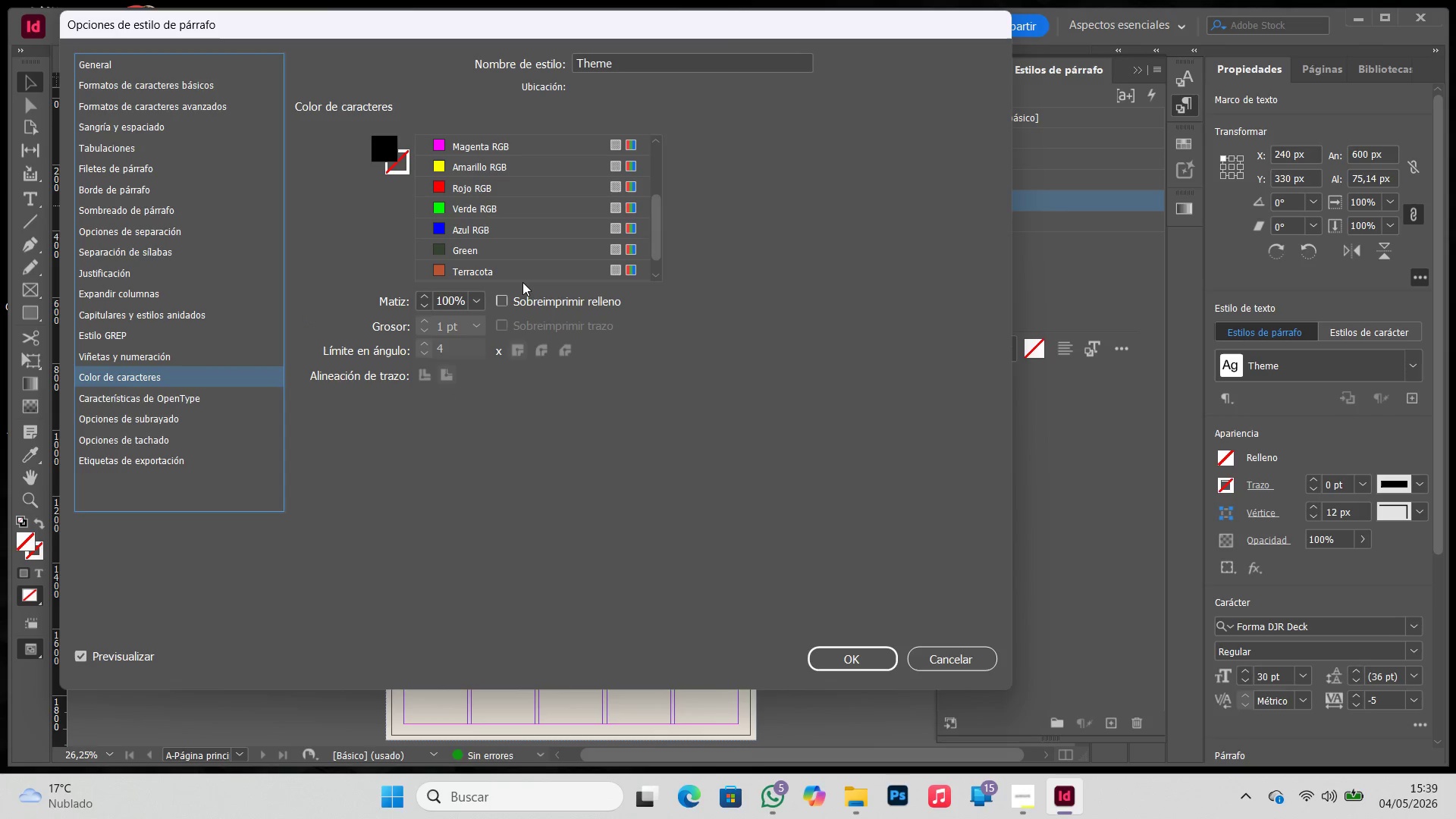 
left_click([522, 279])
 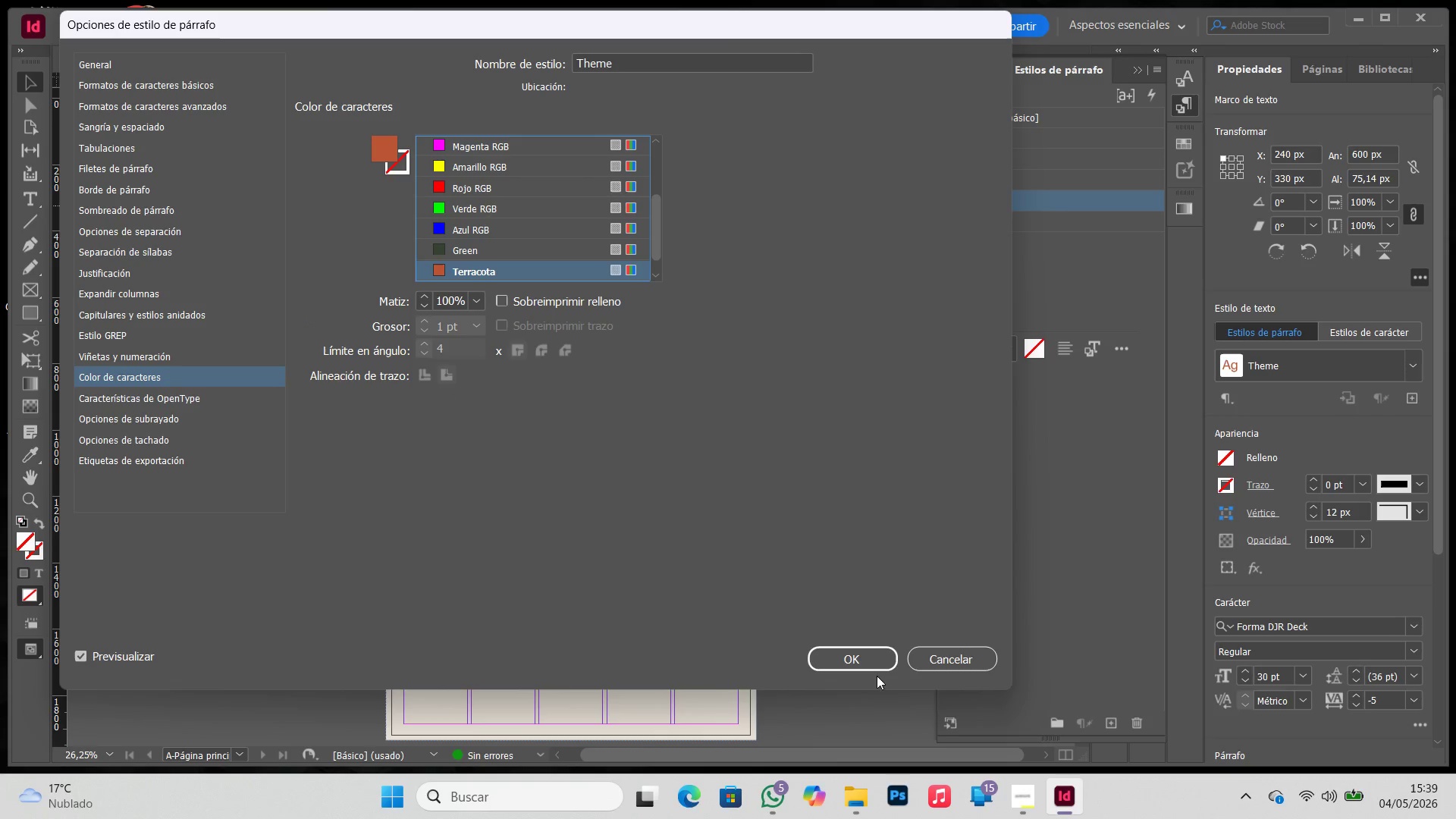 
left_click([874, 661])
 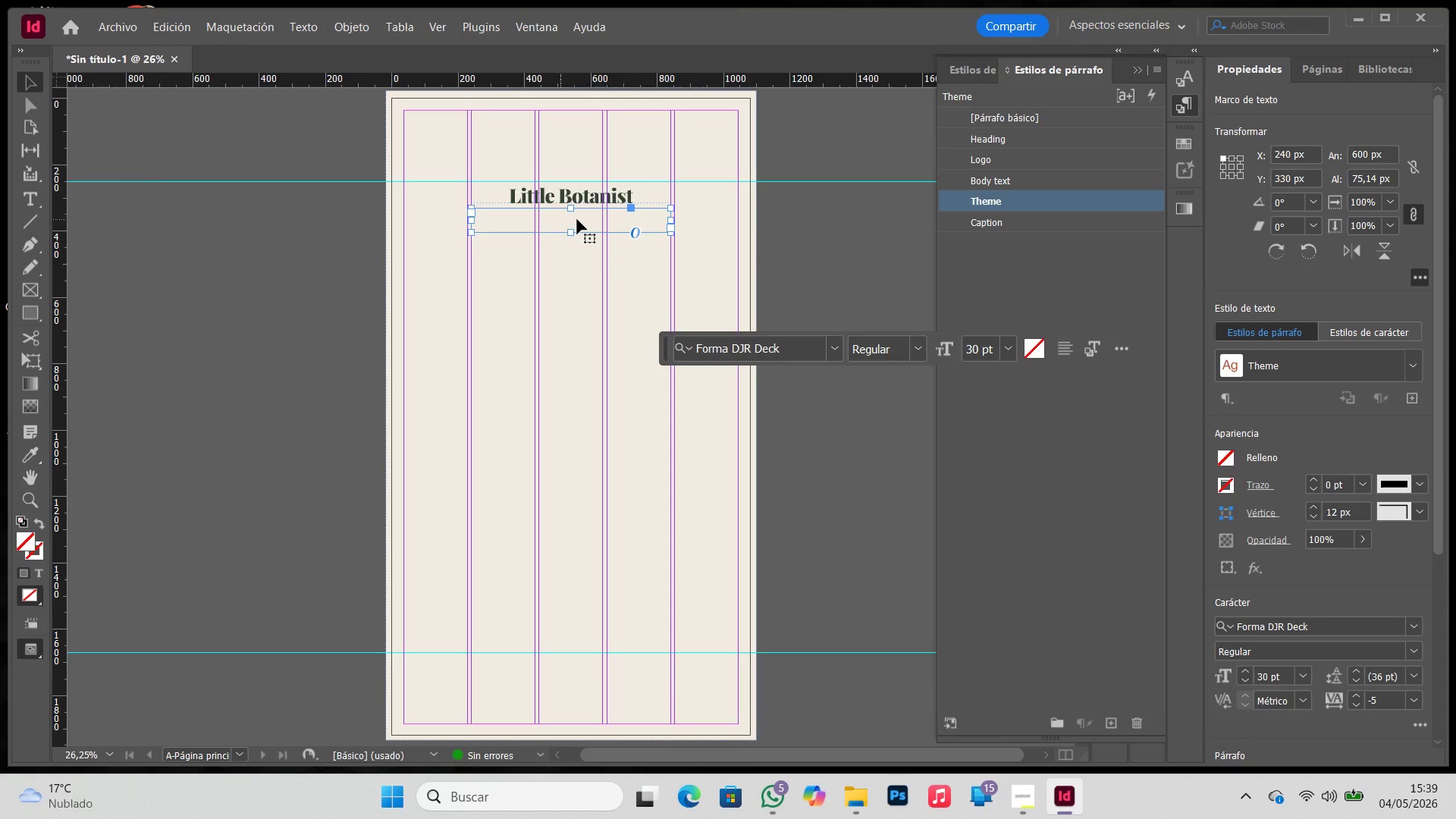 
double_click([1063, 202])
 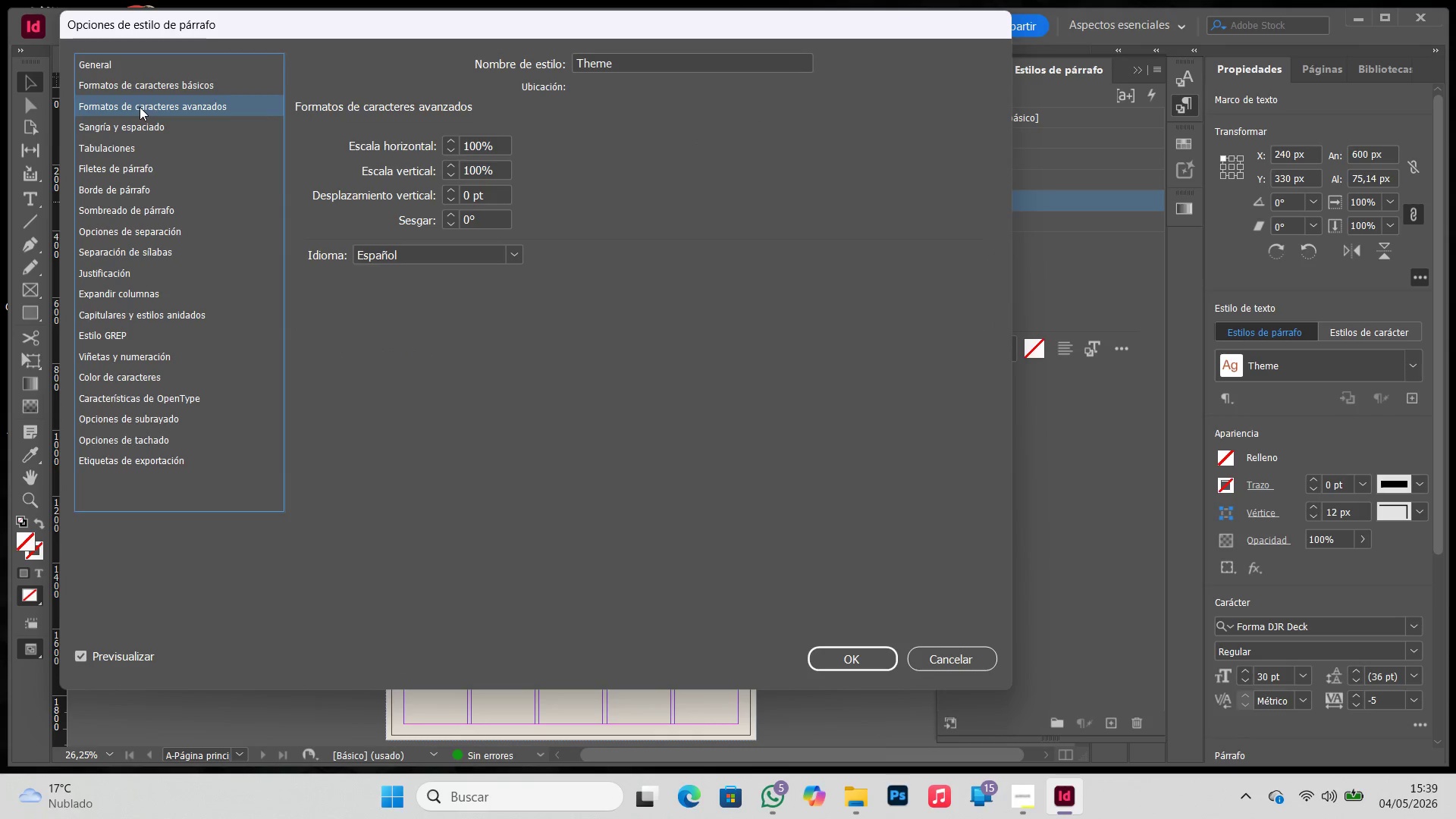 
double_click([142, 125])
 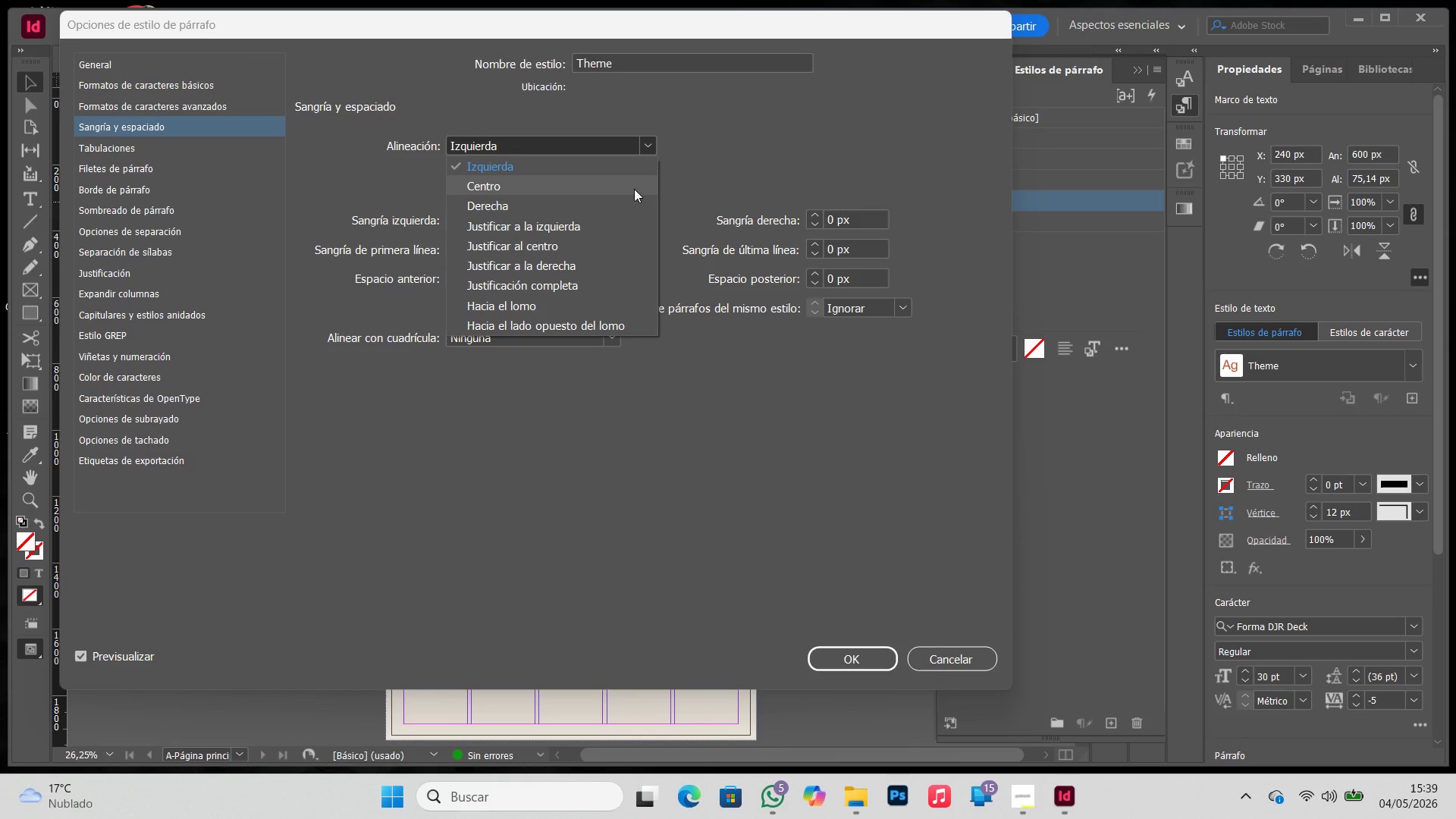 
left_click([598, 194])
 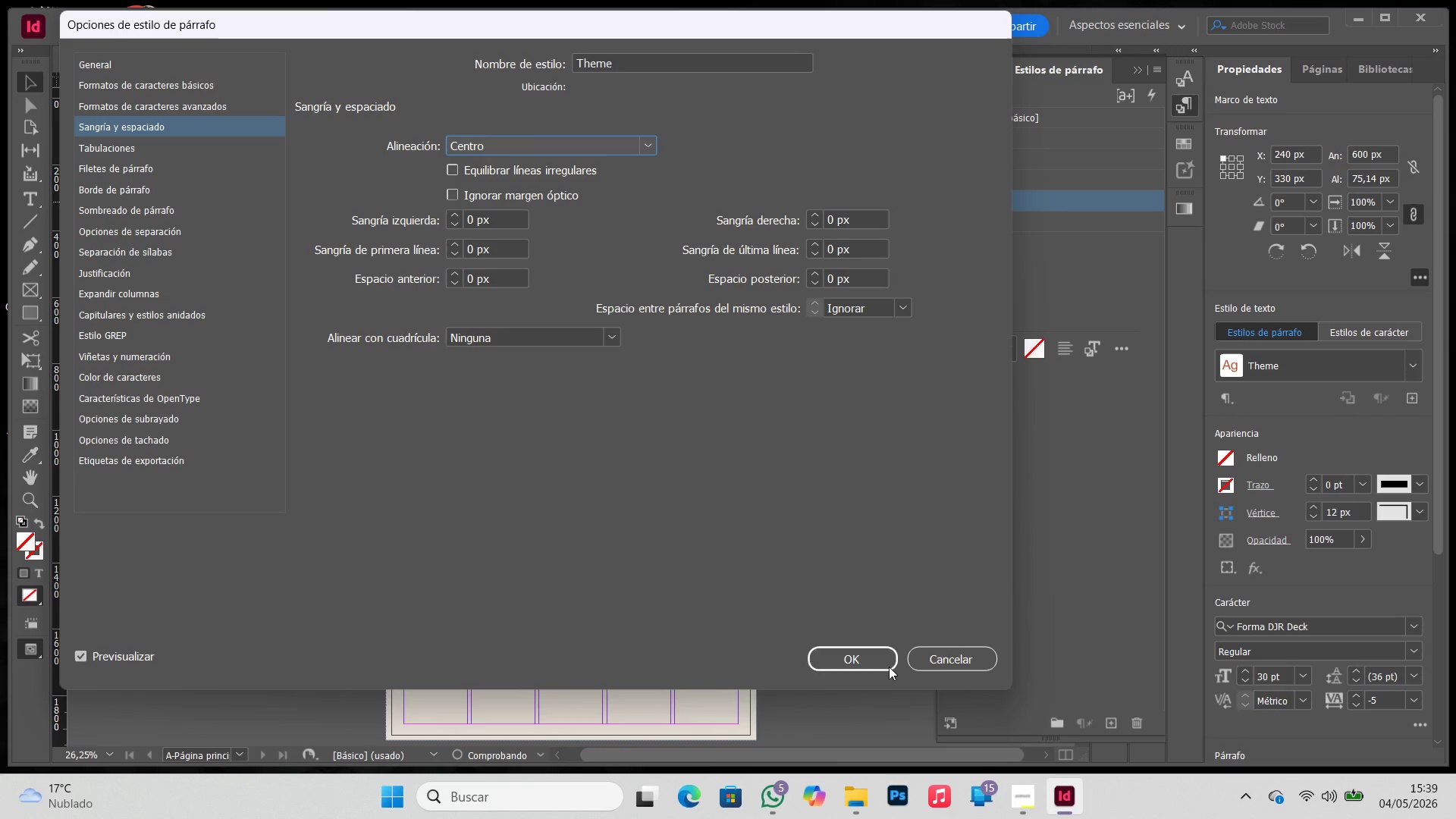 
left_click([883, 655])
 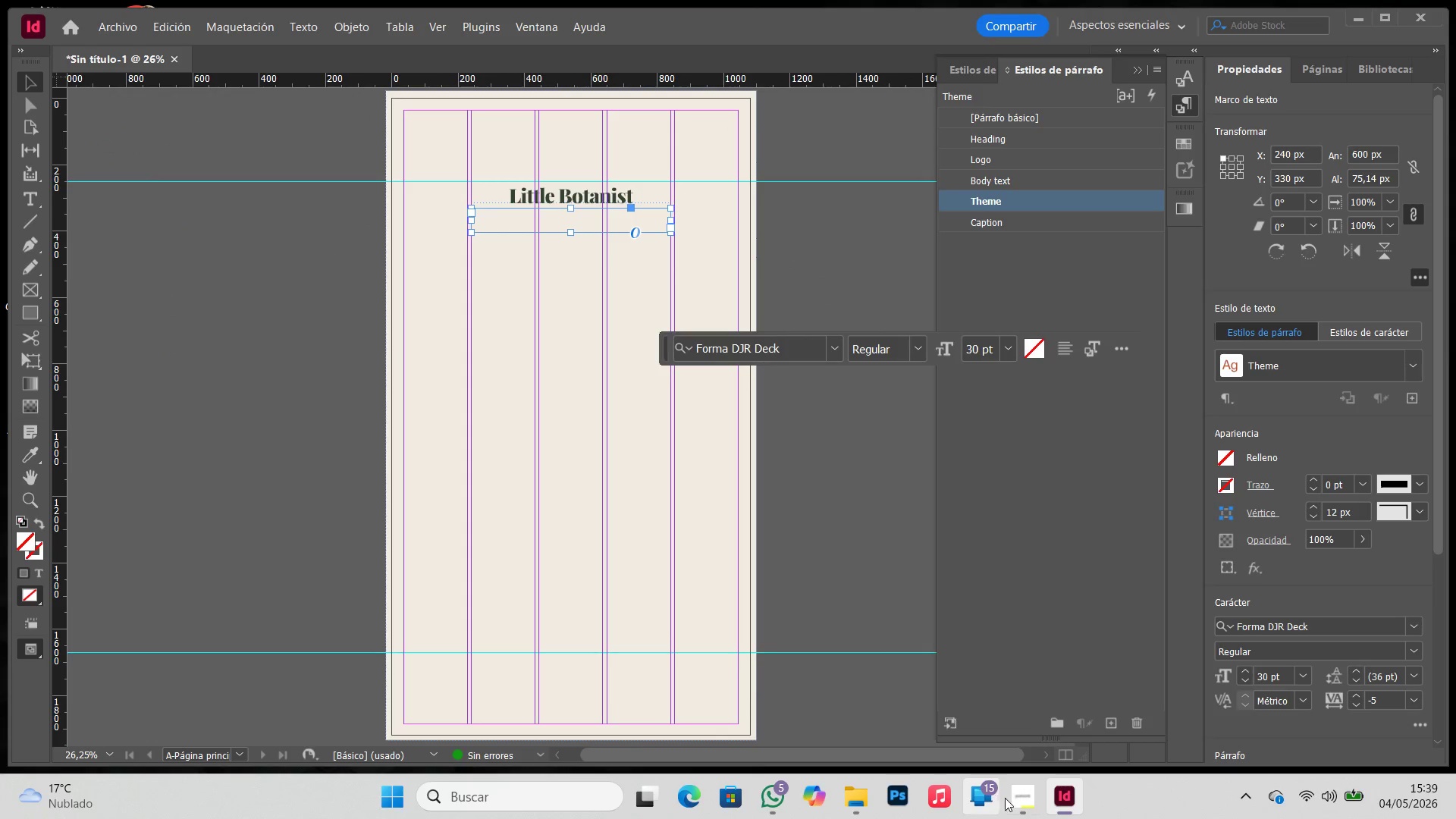 
left_click([1021, 799])